 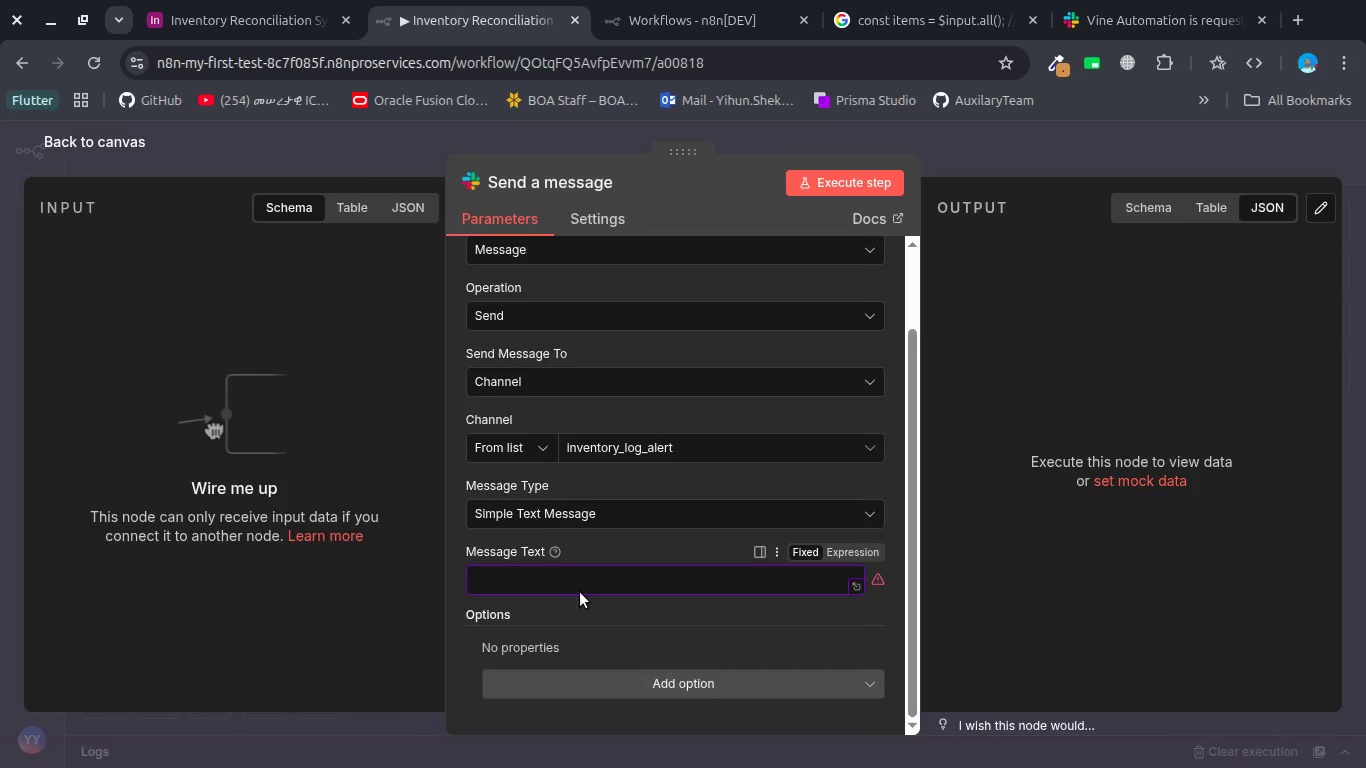 
type(tele)
 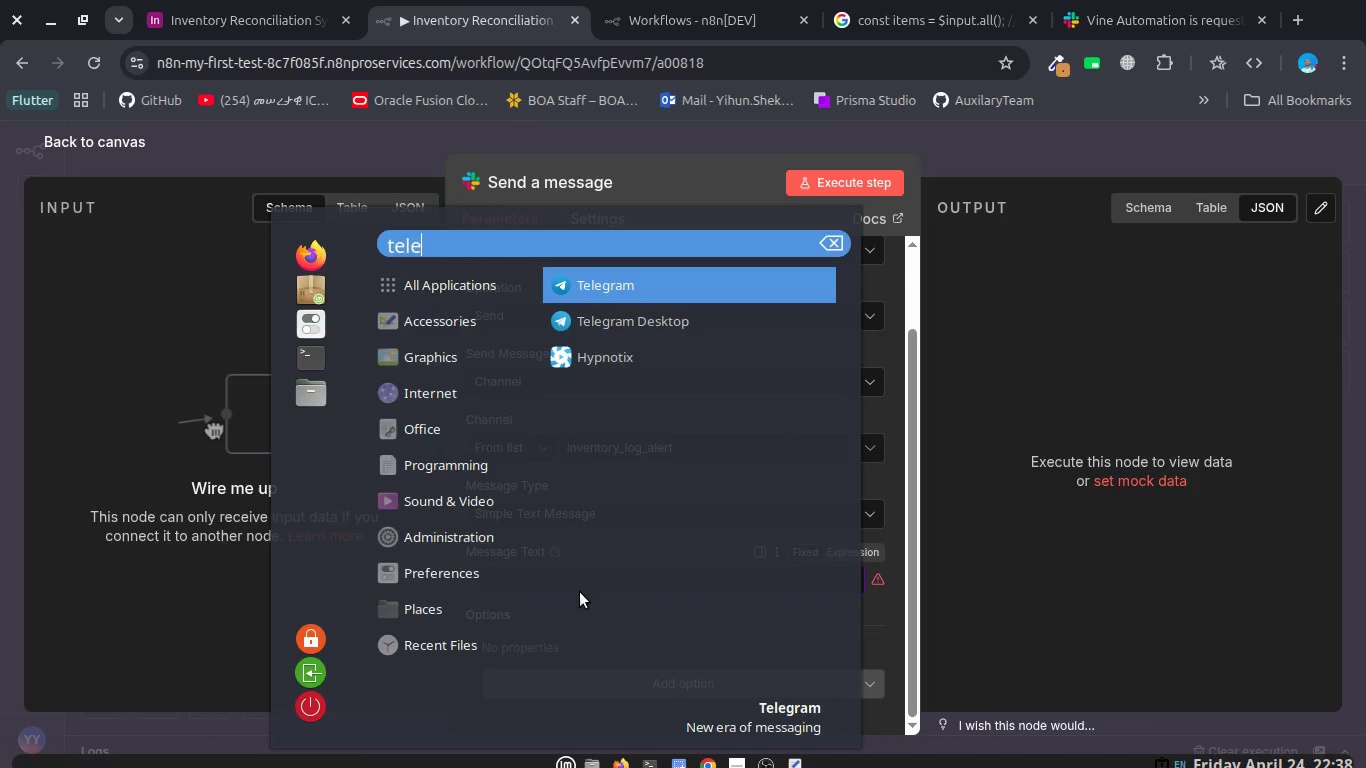 
key(Enter)
 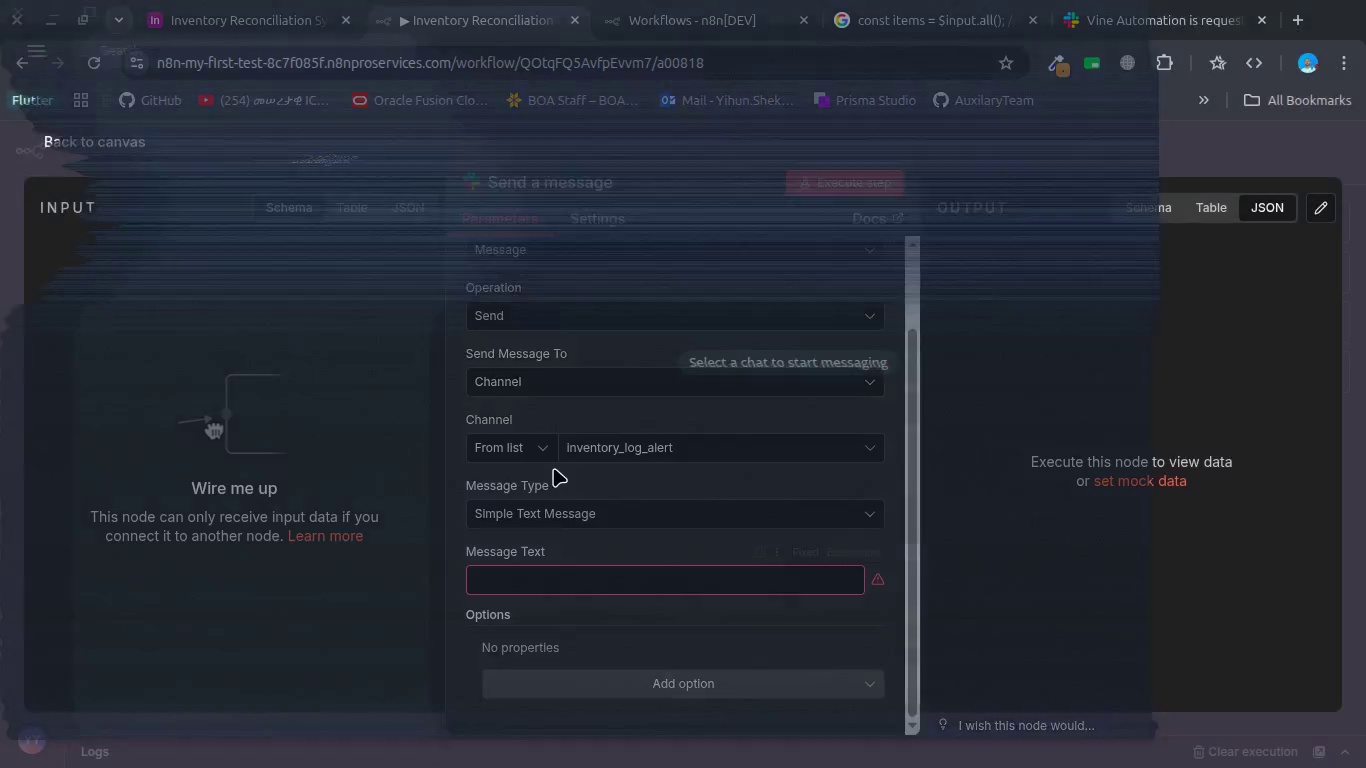 
key(Alt+AltLeft)
 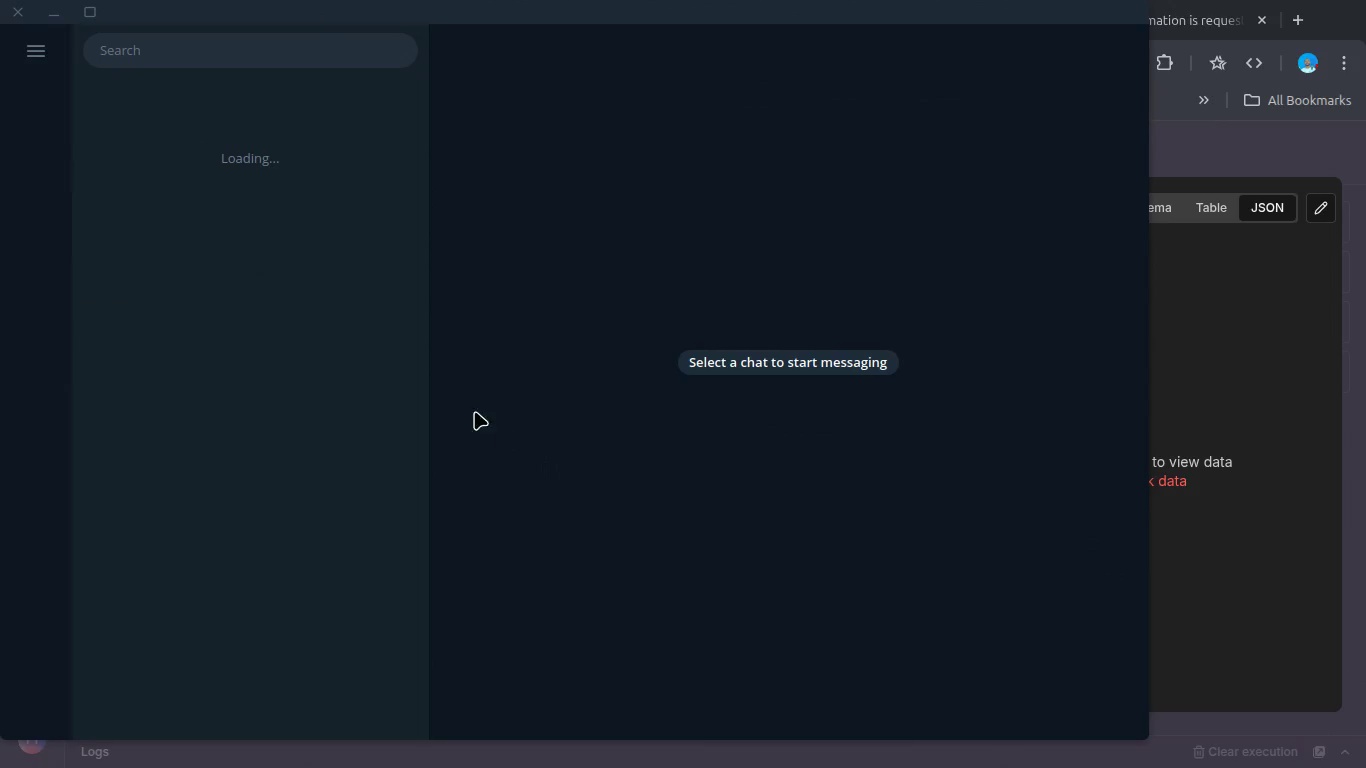 
key(Alt+Tab)
 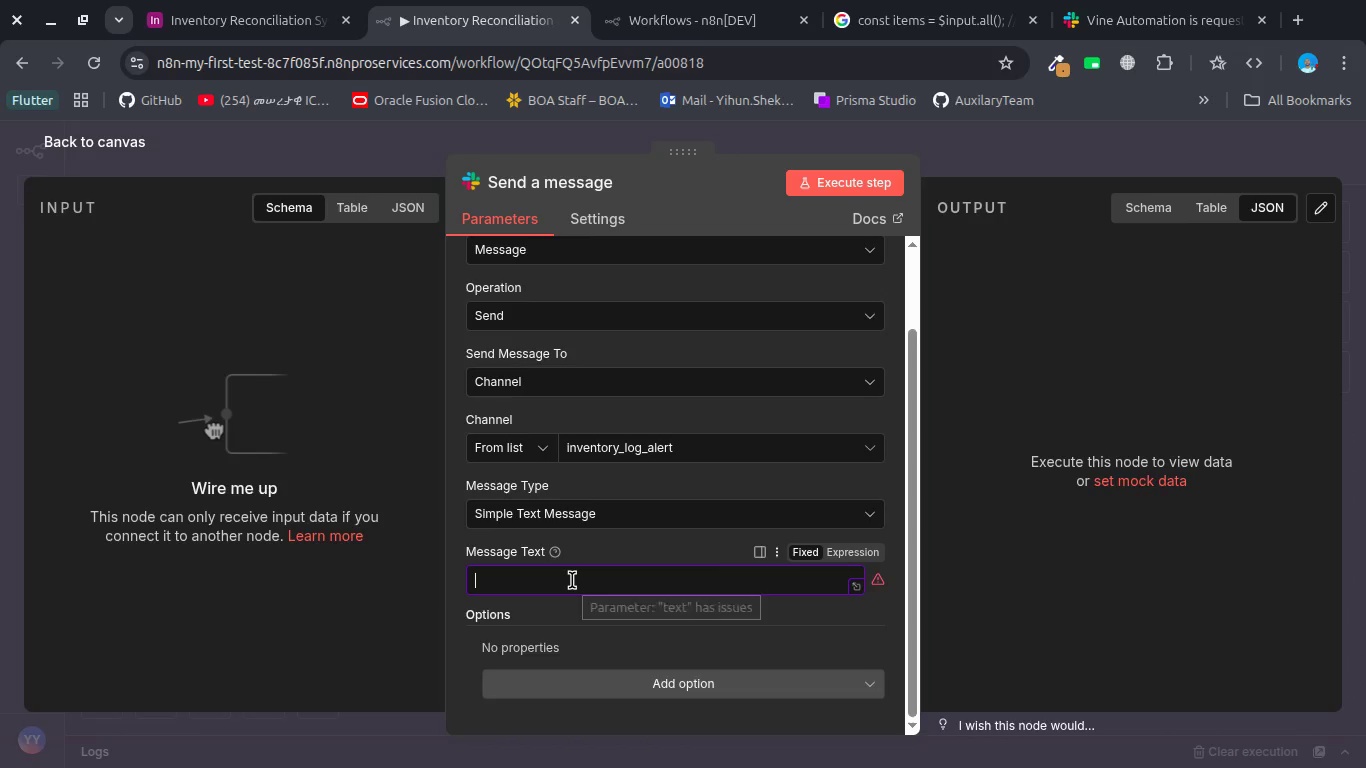 
scroll: coordinate [572, 580], scroll_direction: down, amount: 1.0
 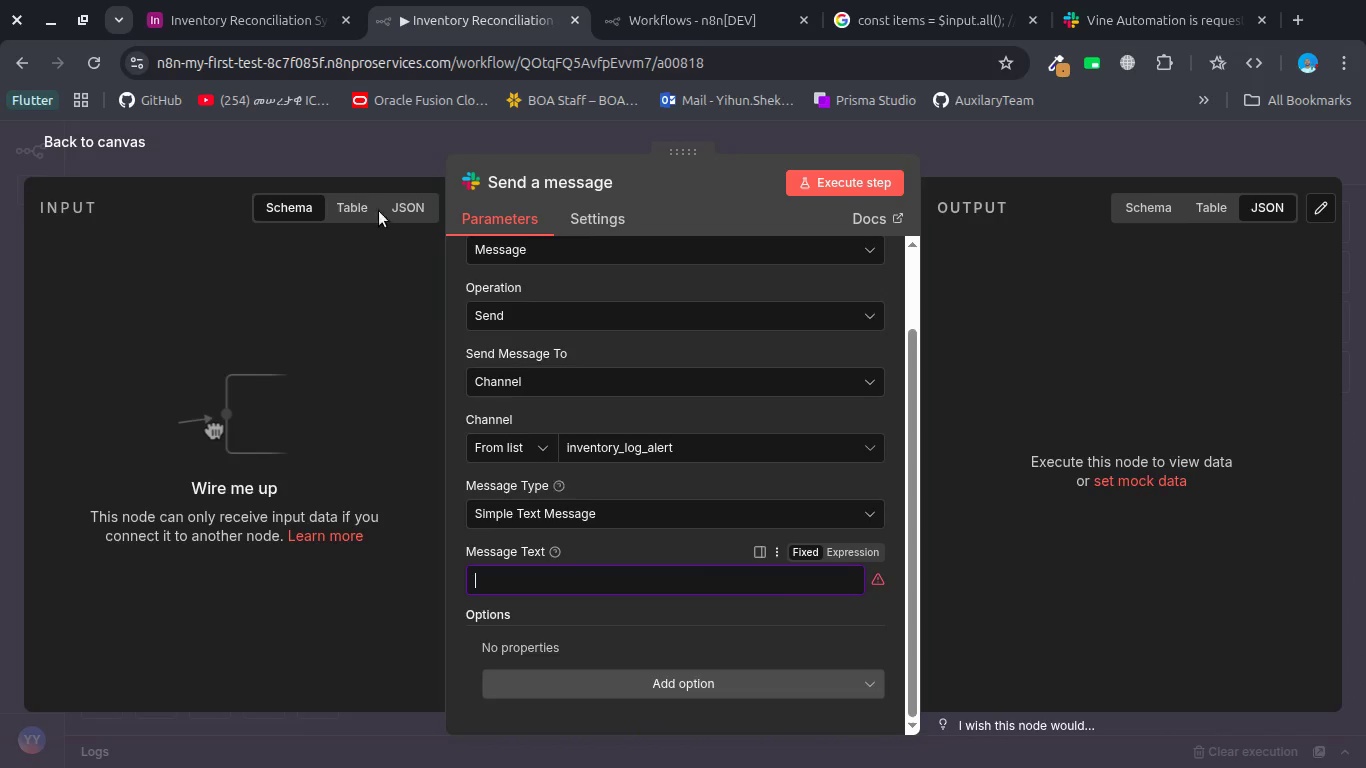 
left_click([367, 171])
 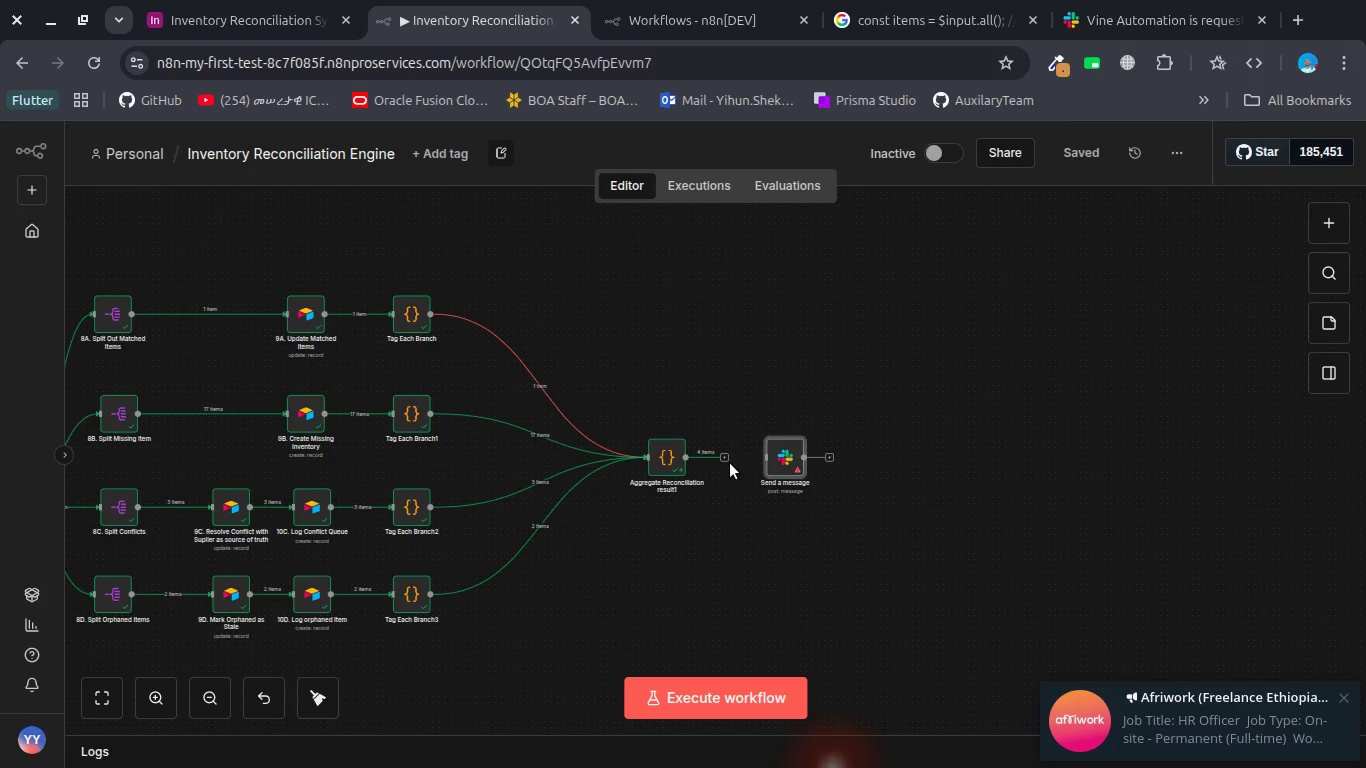 
left_click_drag(start_coordinate=[726, 459], to_coordinate=[767, 460])
 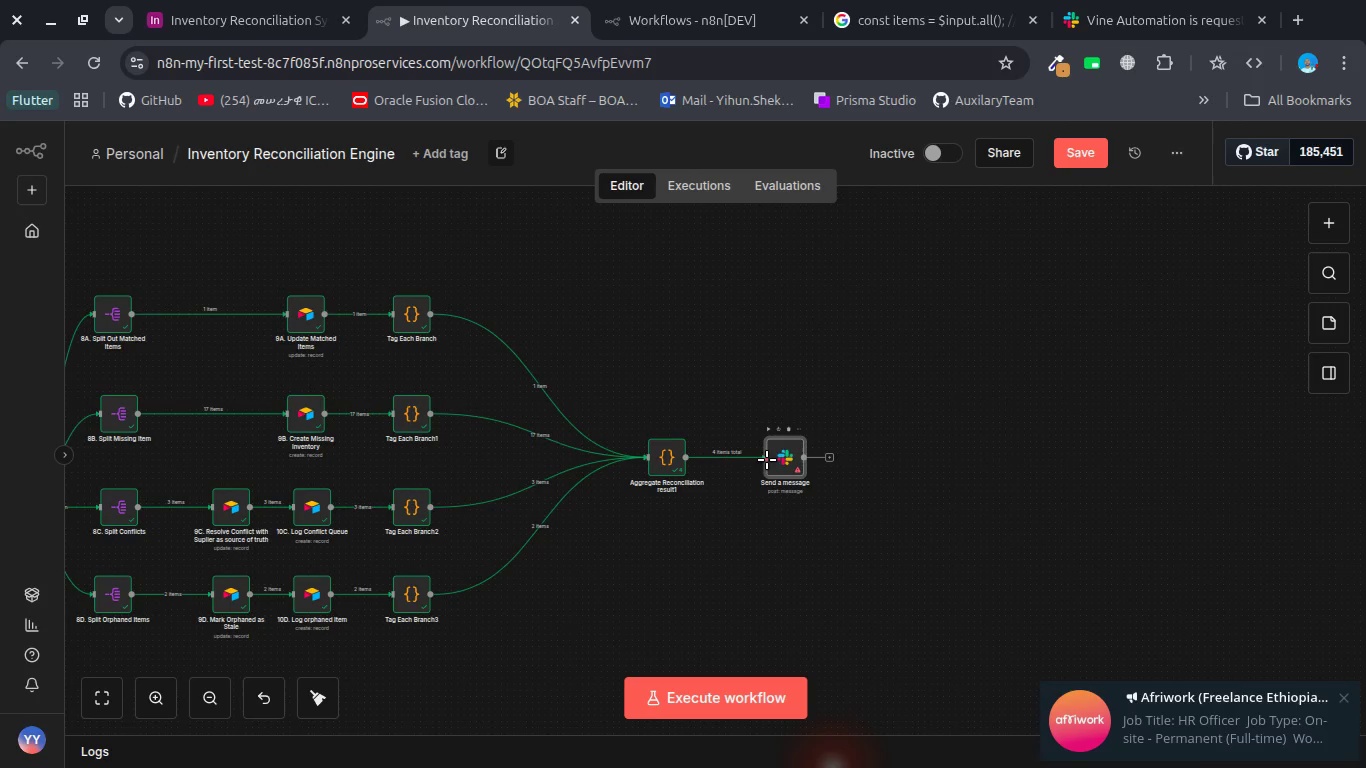 
key(Alt+AltLeft)
 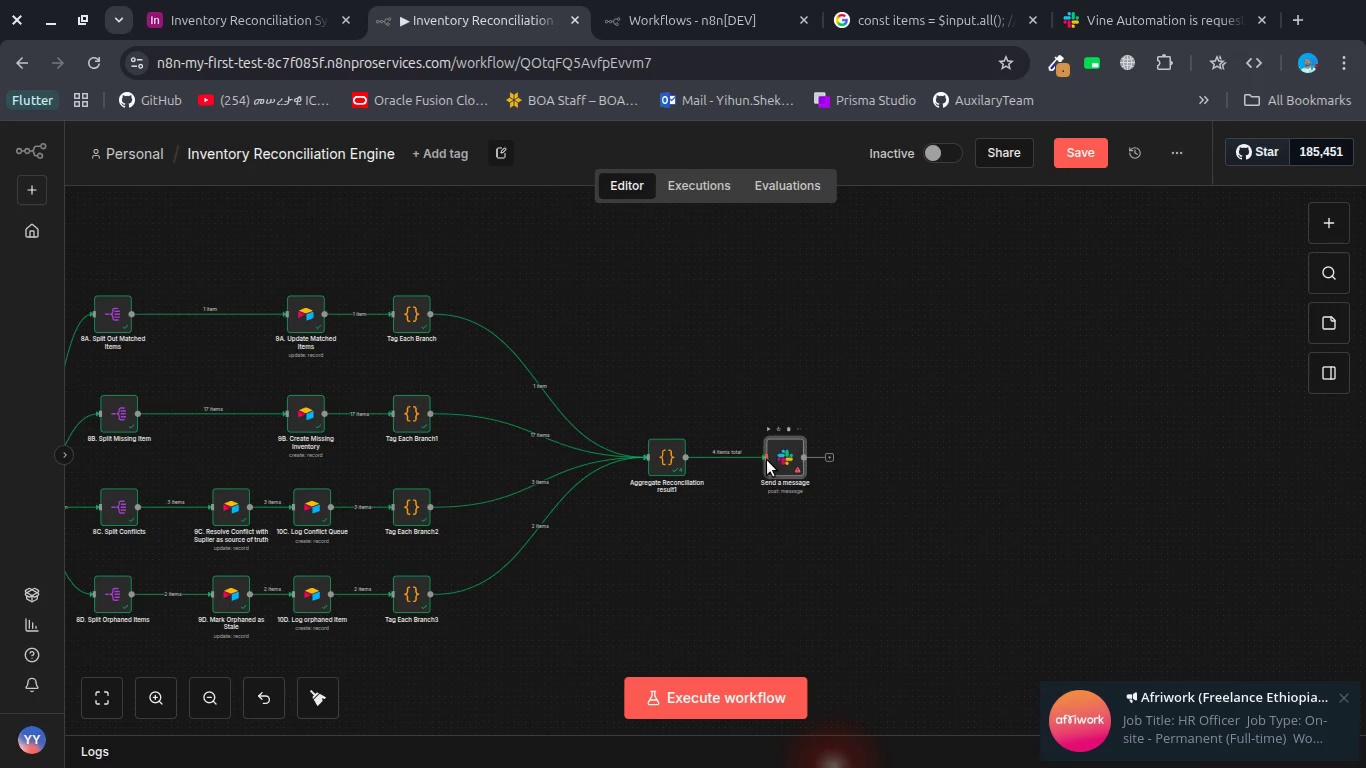 
key(Alt+Tab)
 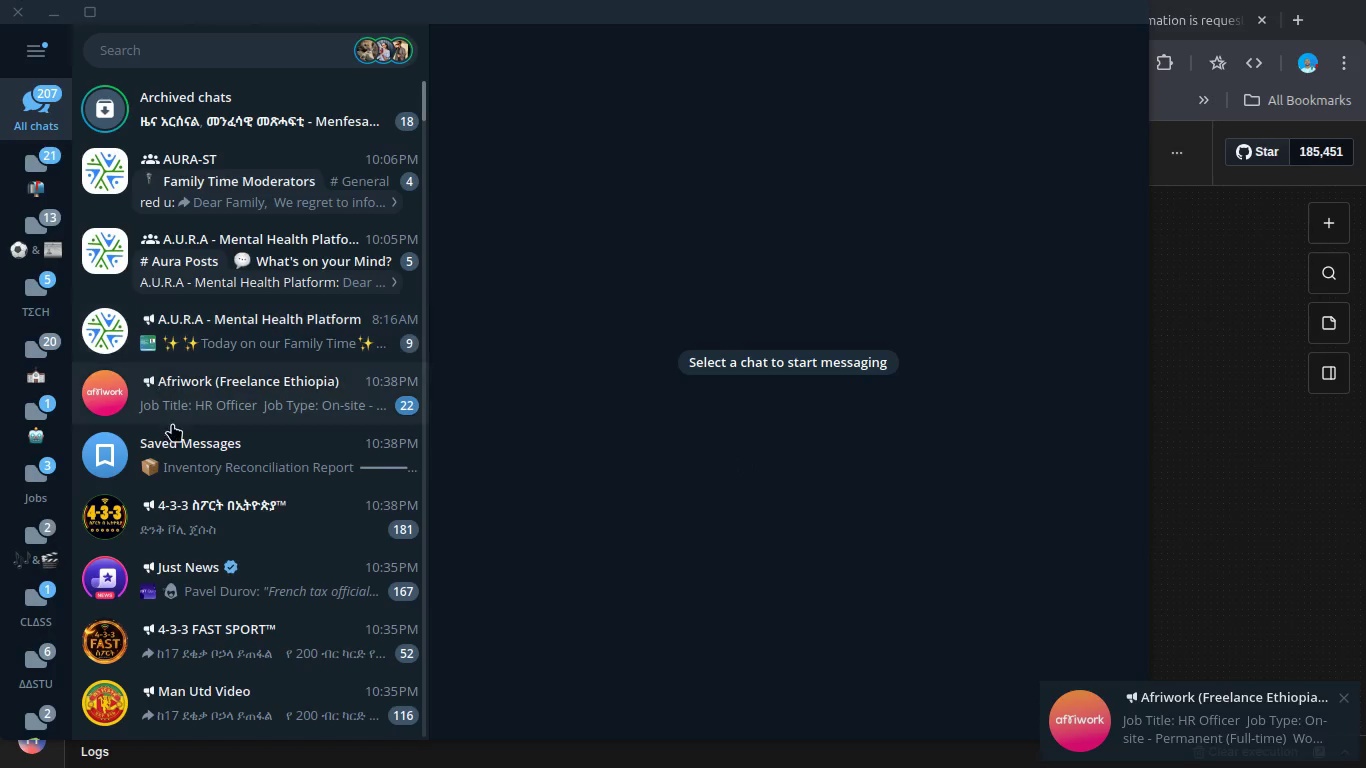 
left_click([178, 455])
 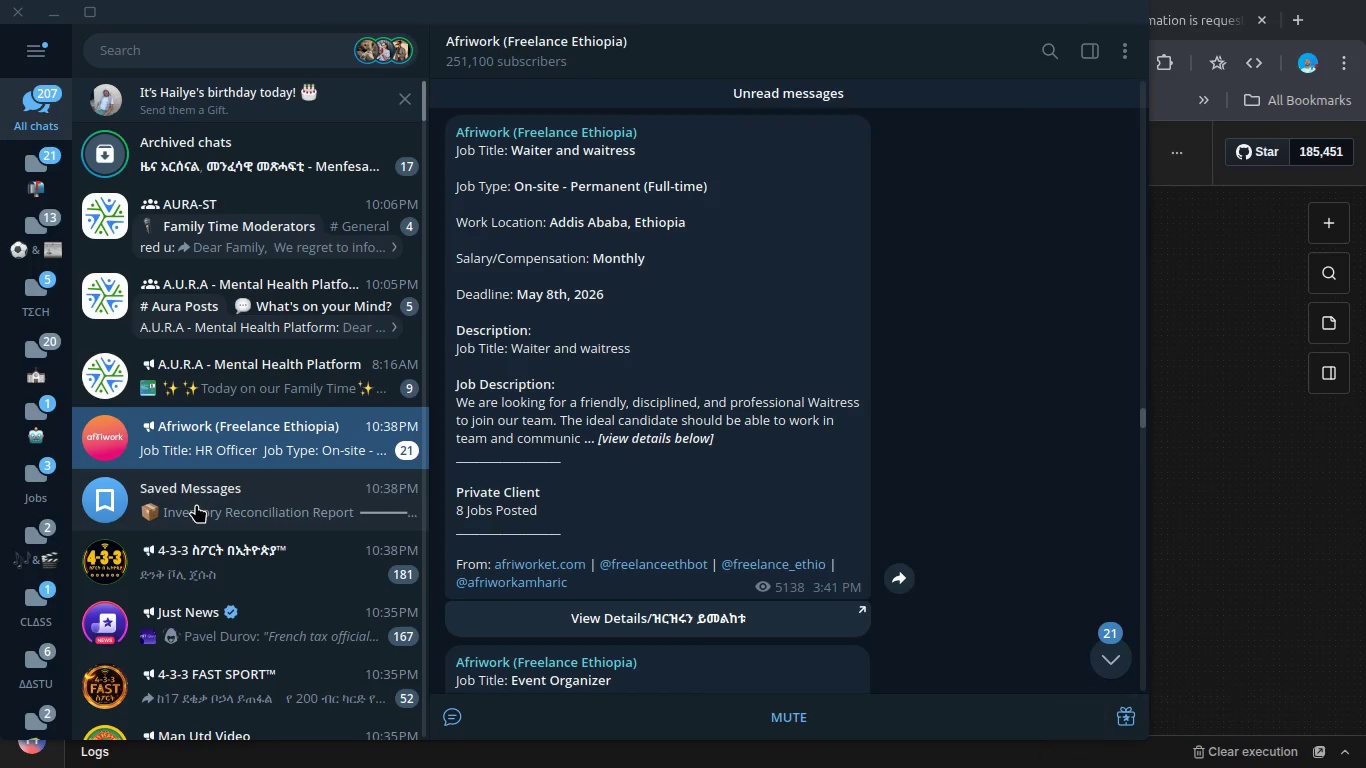 
left_click([196, 506])
 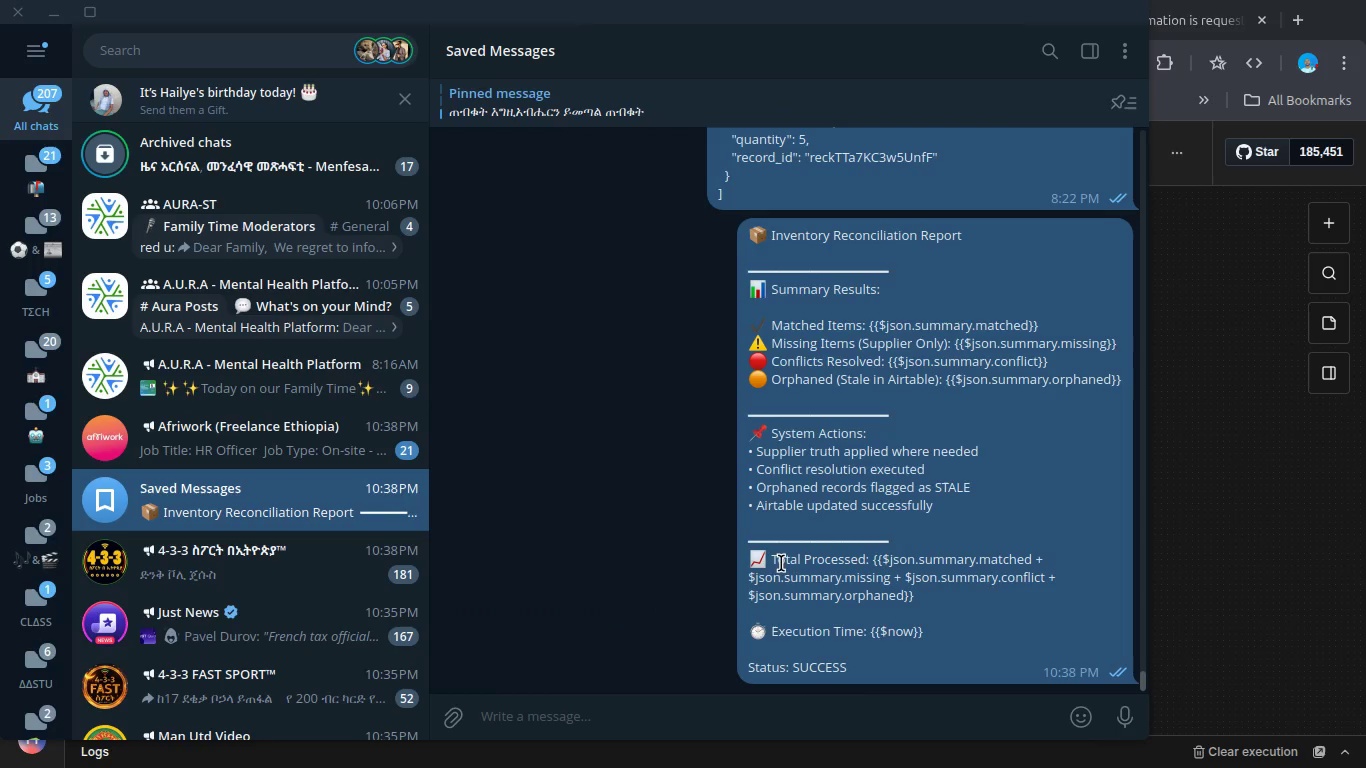 
right_click([794, 563])
 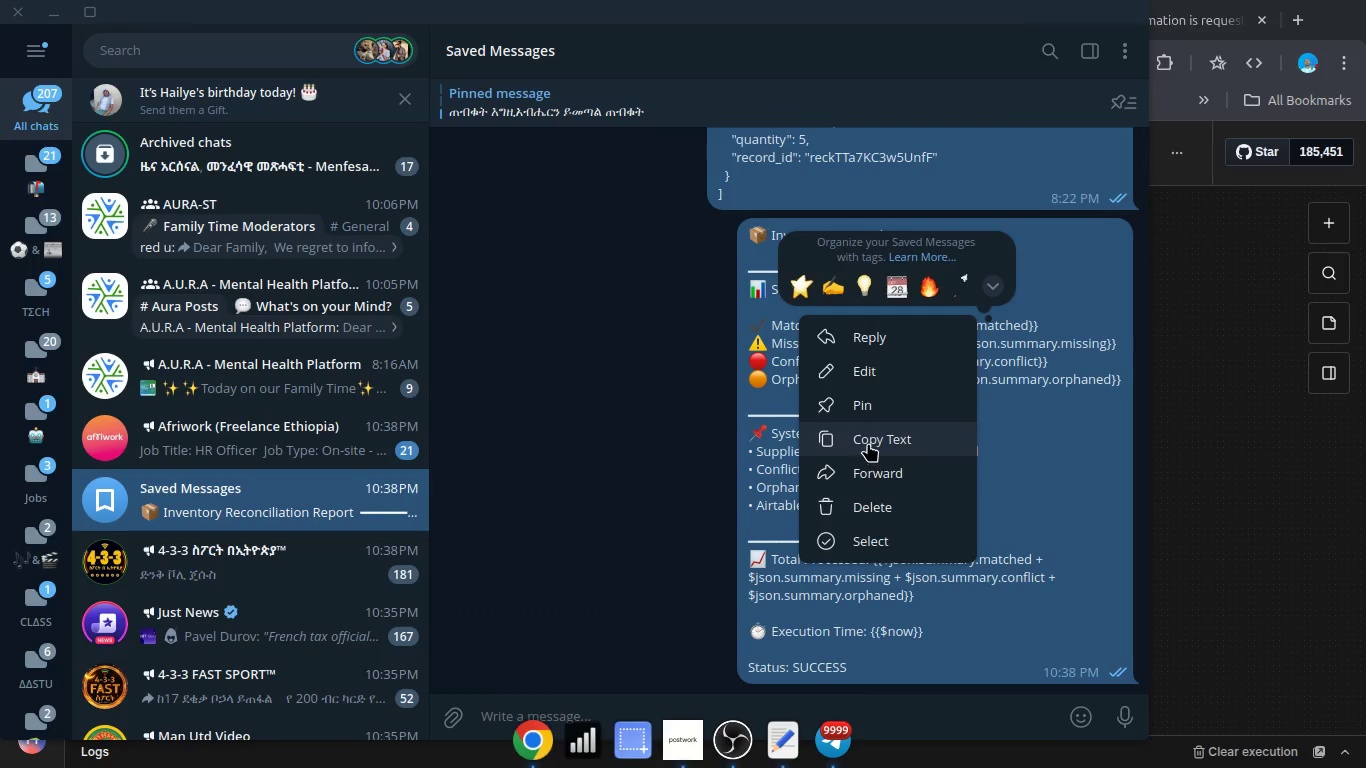 
left_click([868, 441])
 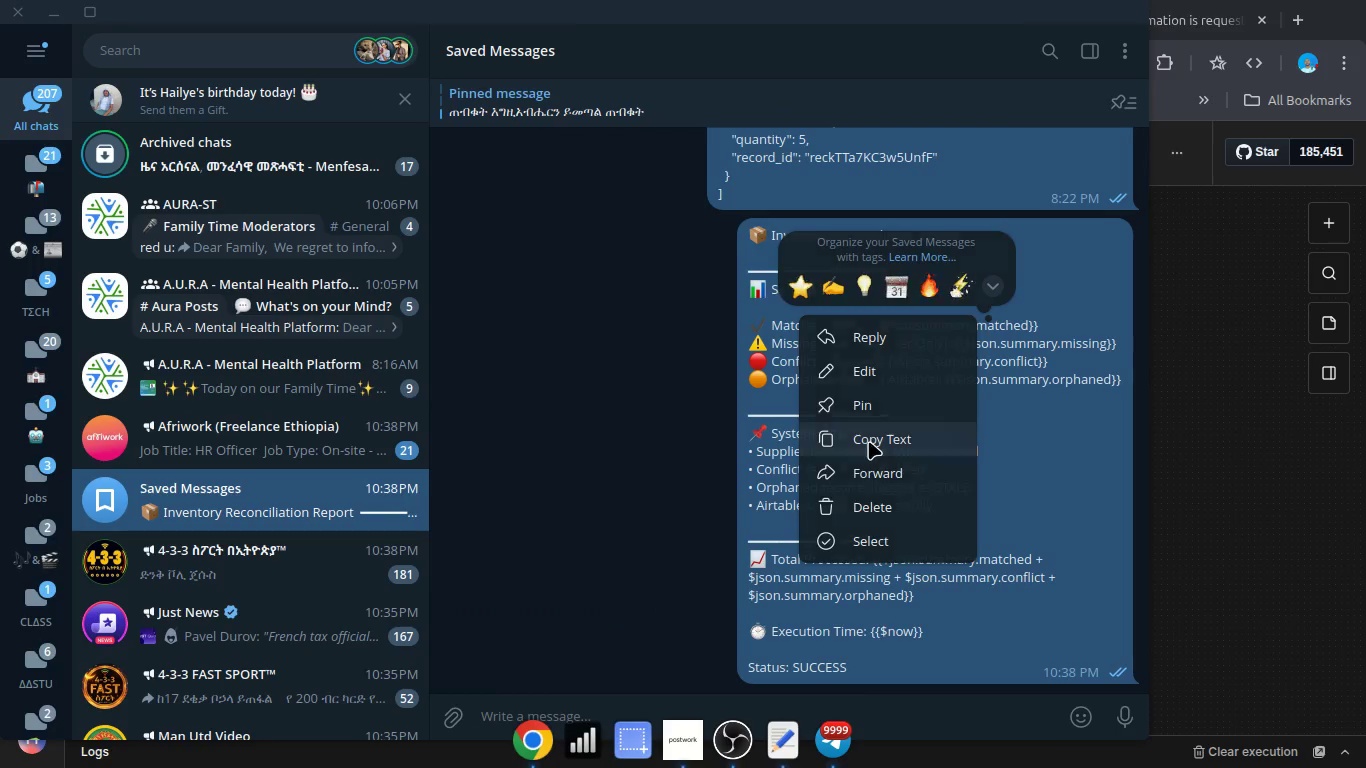 
key(Alt+AltLeft)
 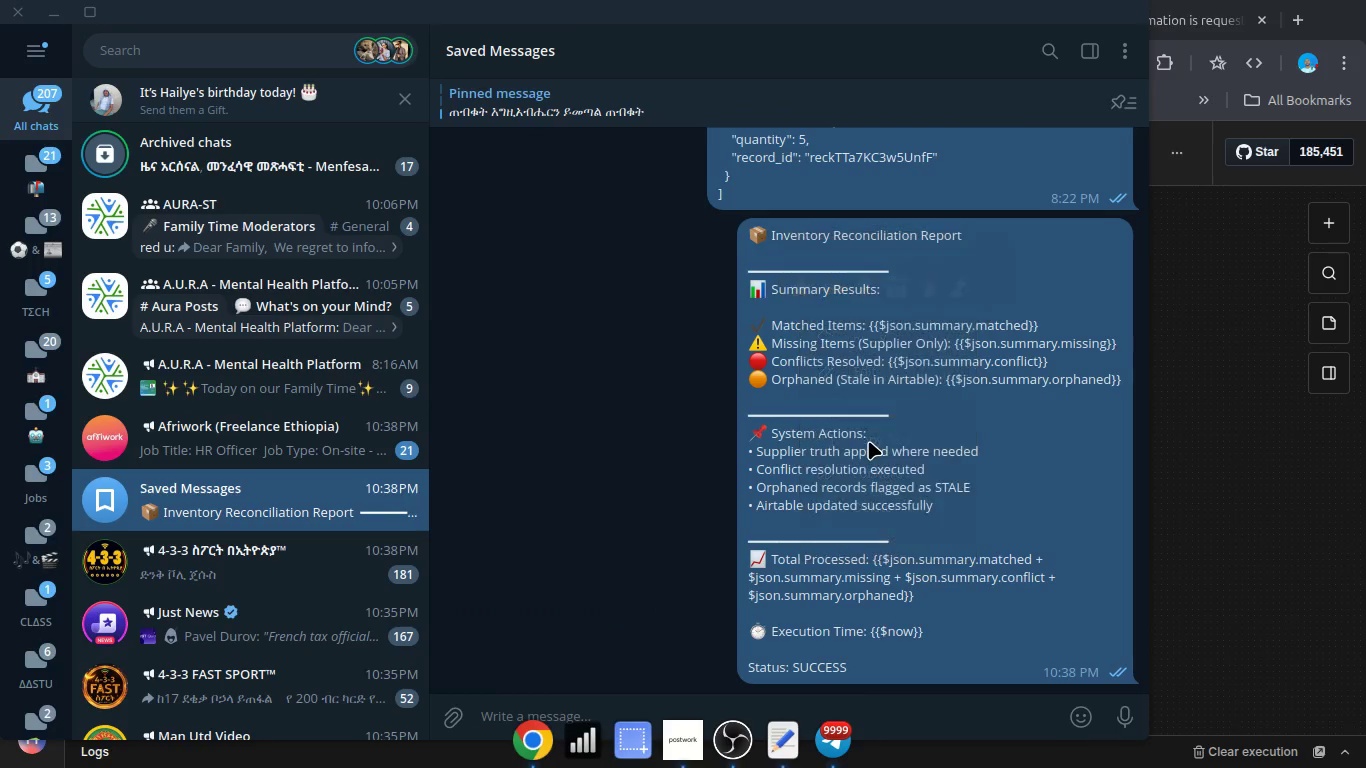 
key(Alt+Tab)
 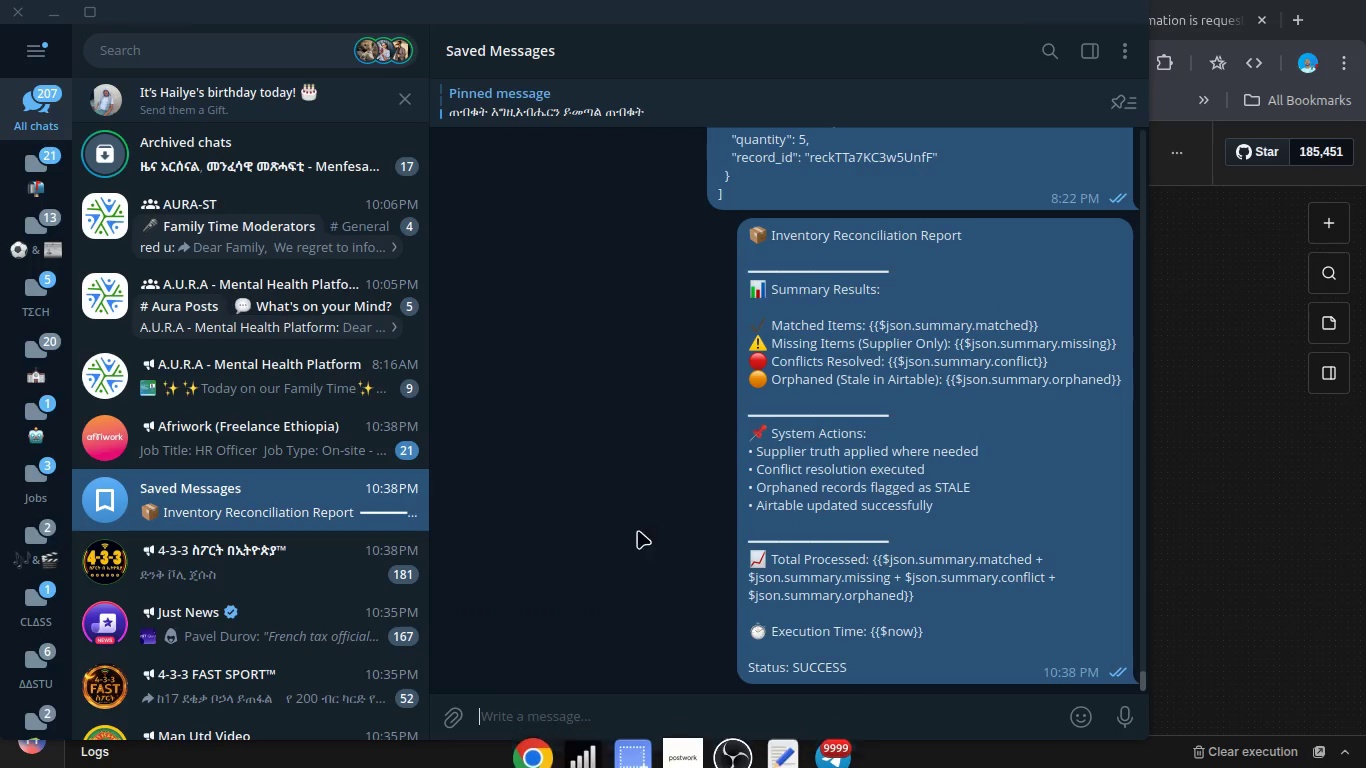 
key(Alt+Tab)
 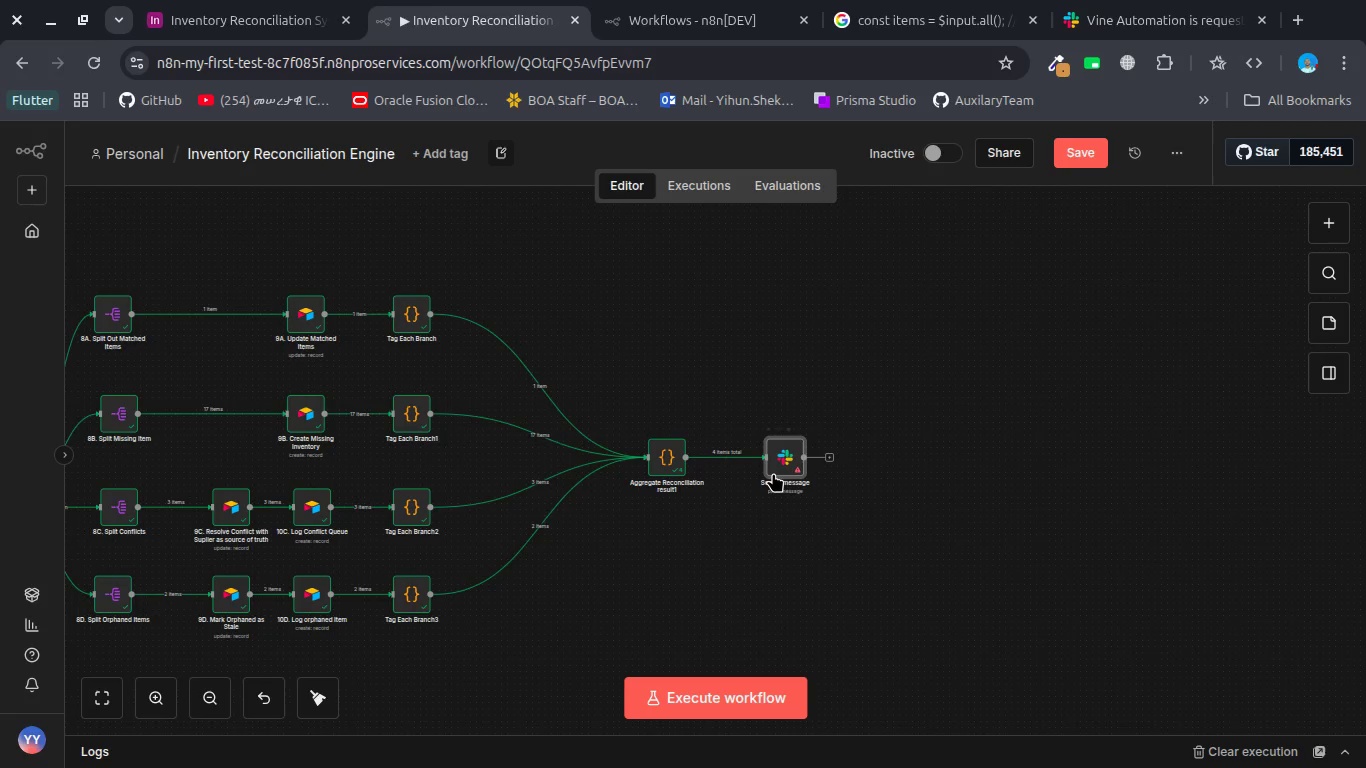 
double_click([774, 473])
 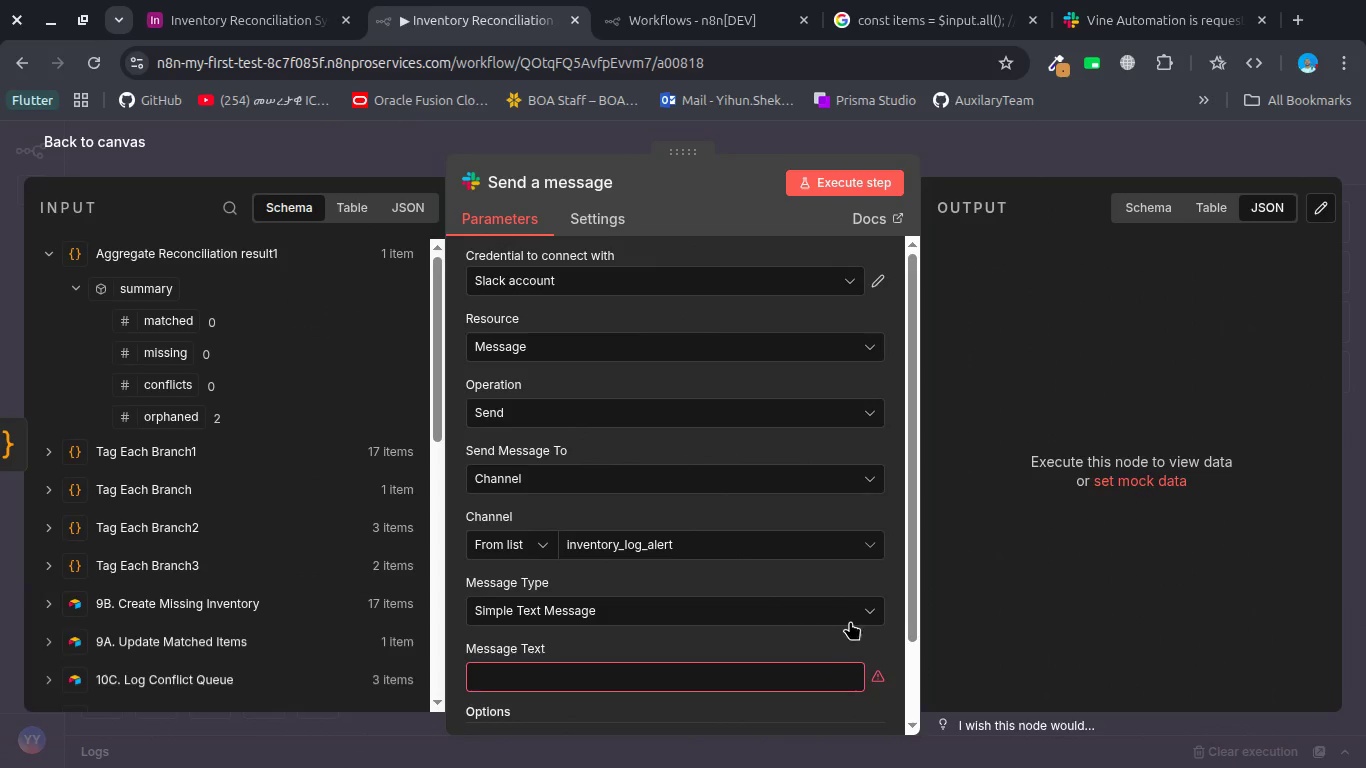 
scroll: coordinate [845, 680], scroll_direction: down, amount: 2.0
 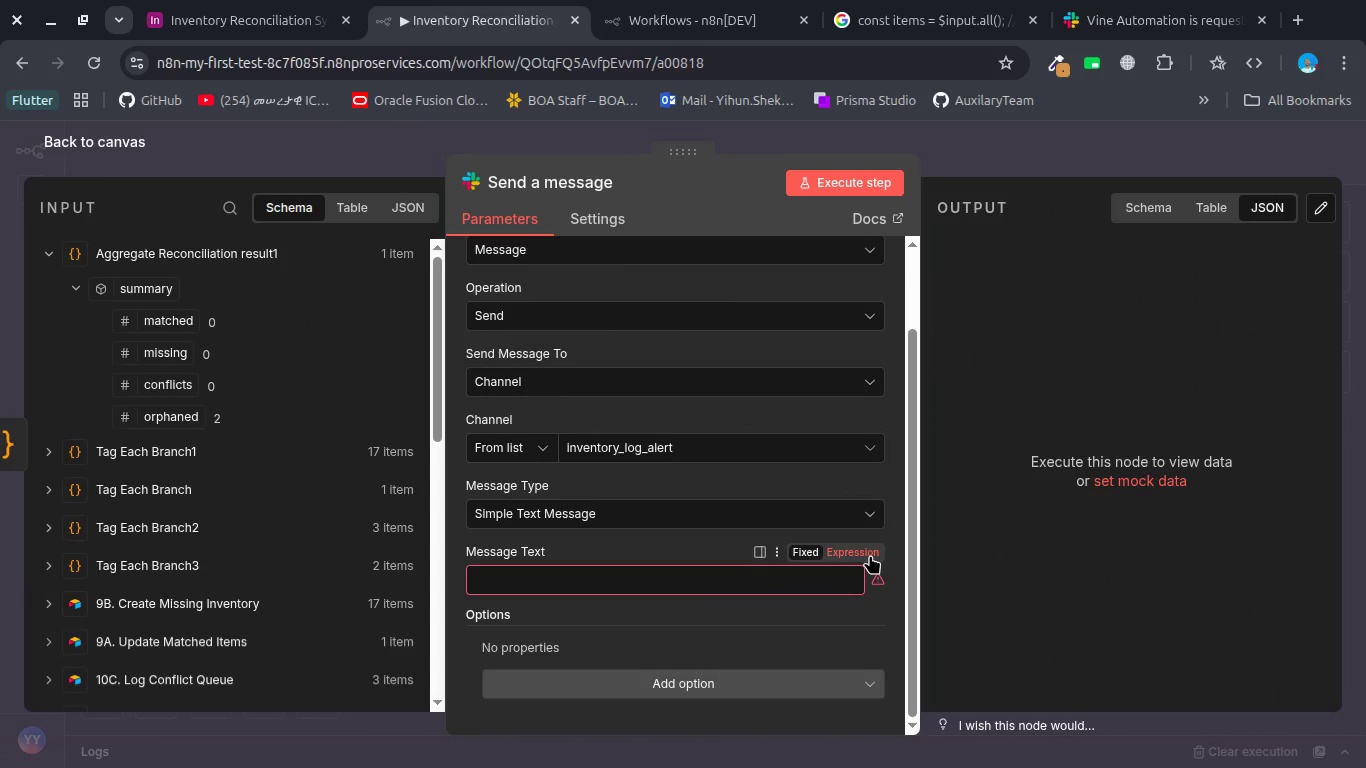 
left_click([870, 555])
 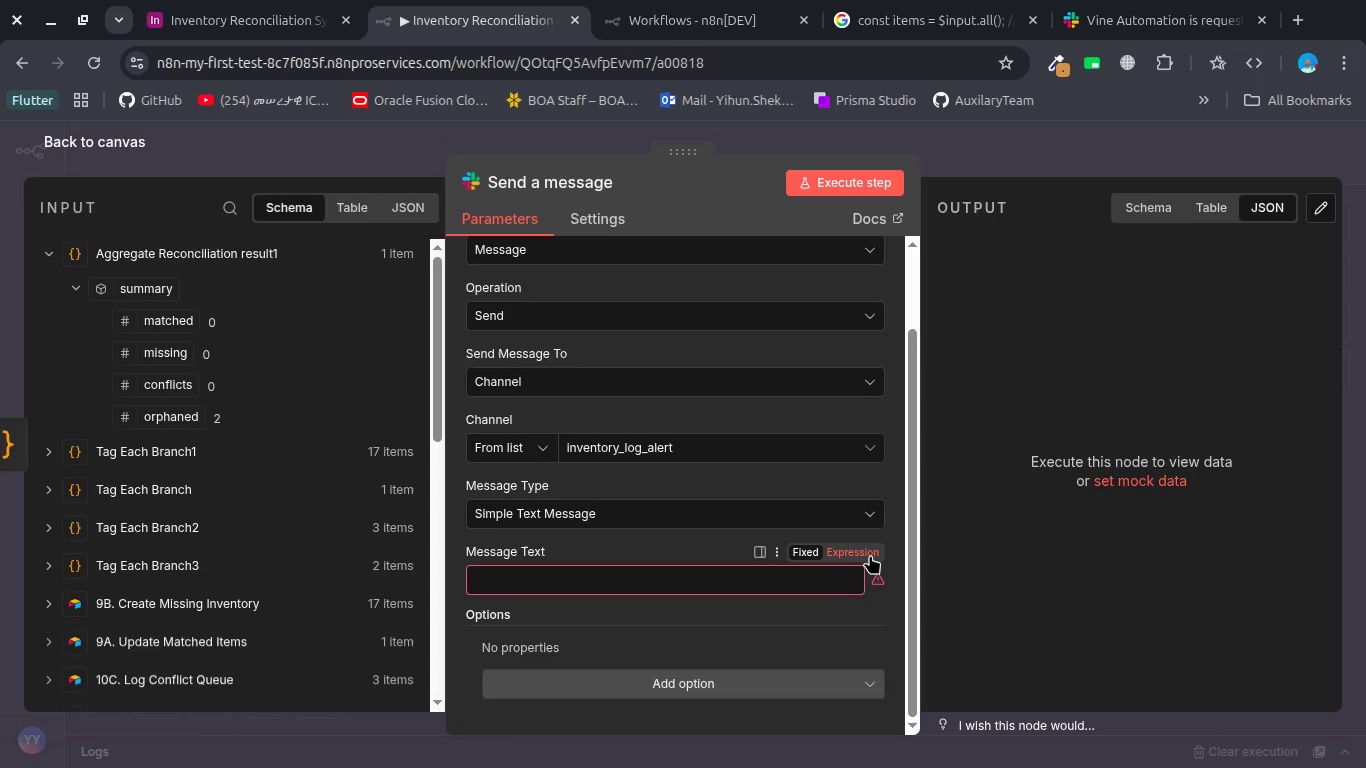 
hold_key(key=ControlLeft, duration=0.89)
 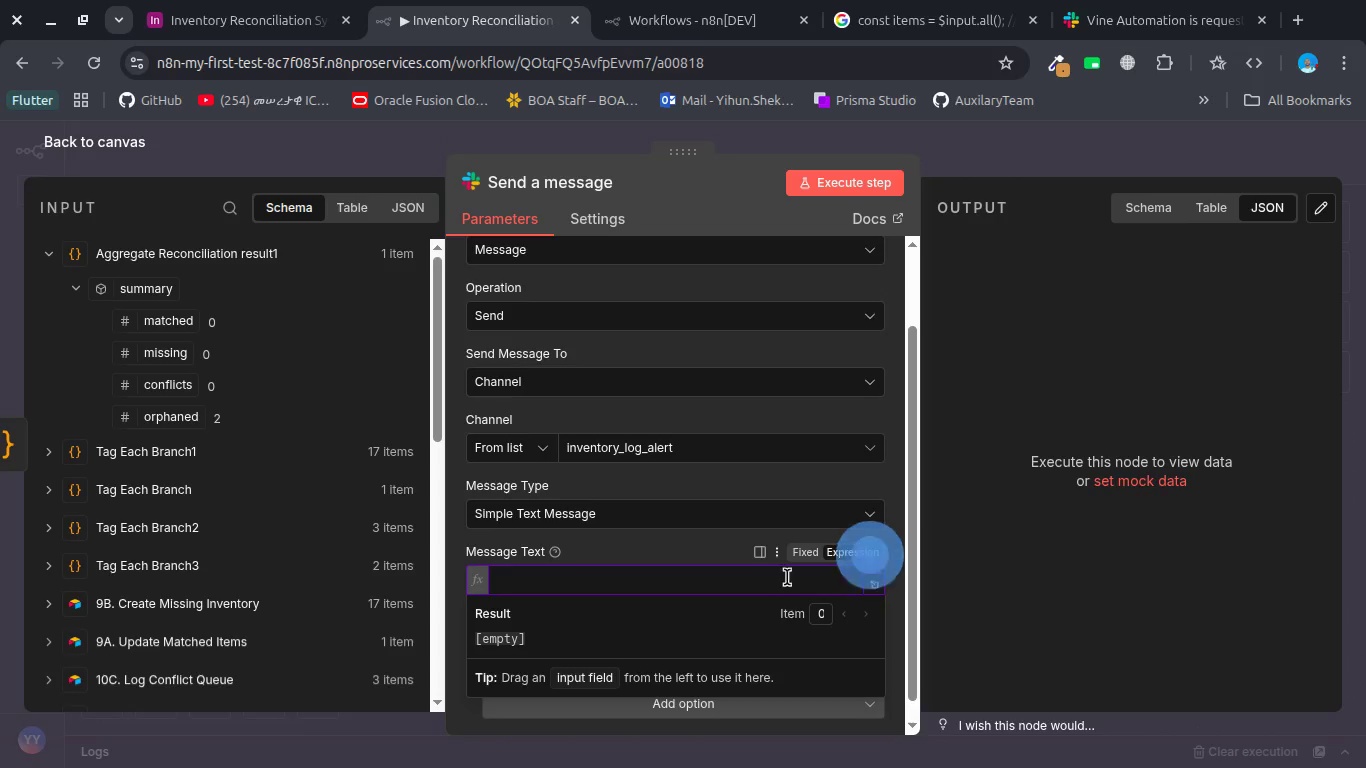 
key(Control+V)
 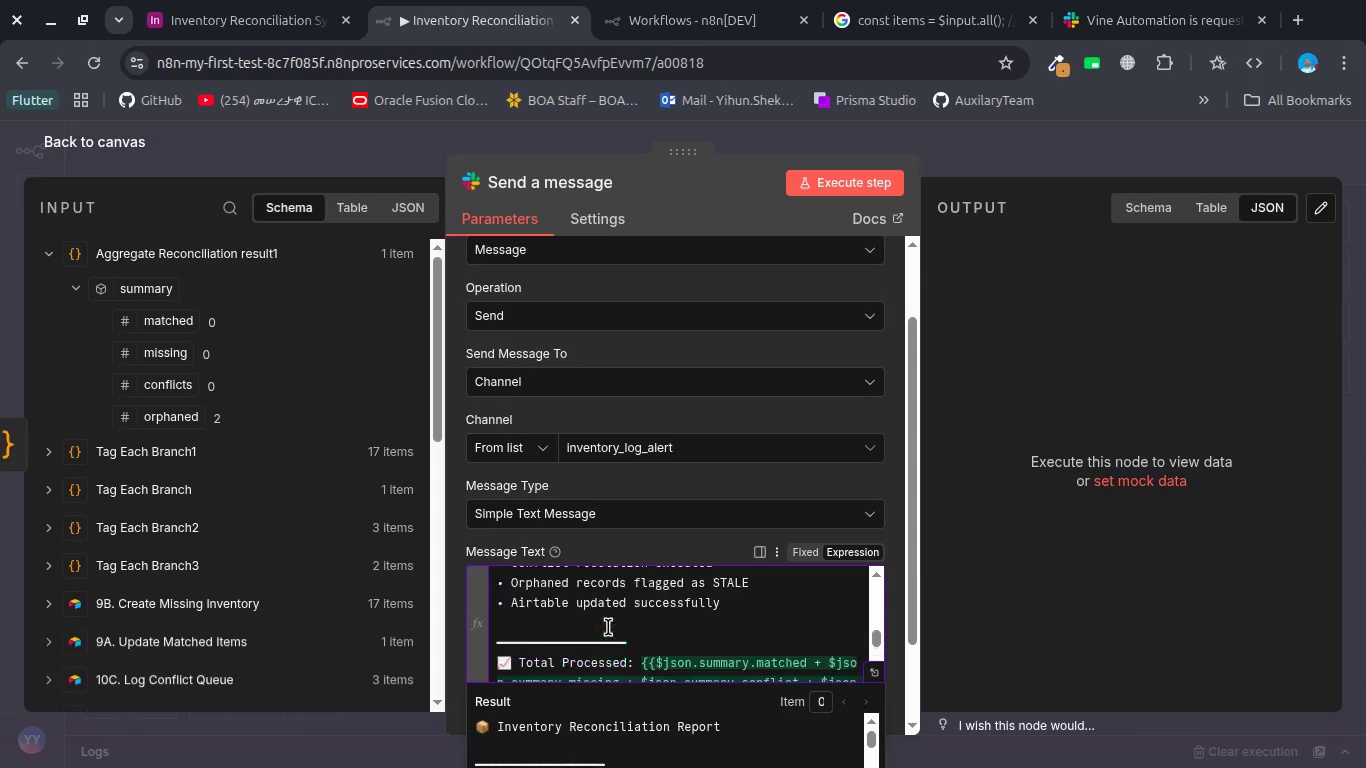 
scroll: coordinate [608, 627], scroll_direction: up, amount: 2.0
 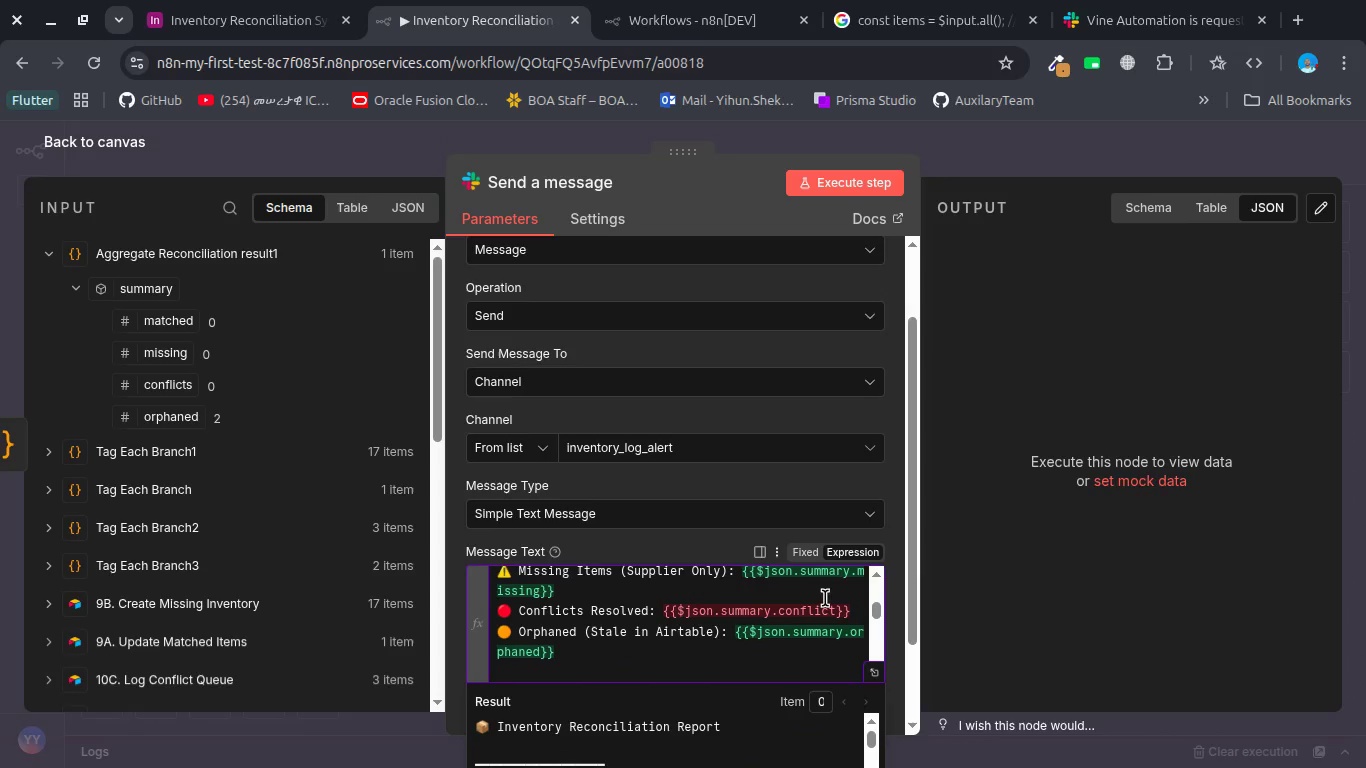 
left_click([837, 607])
 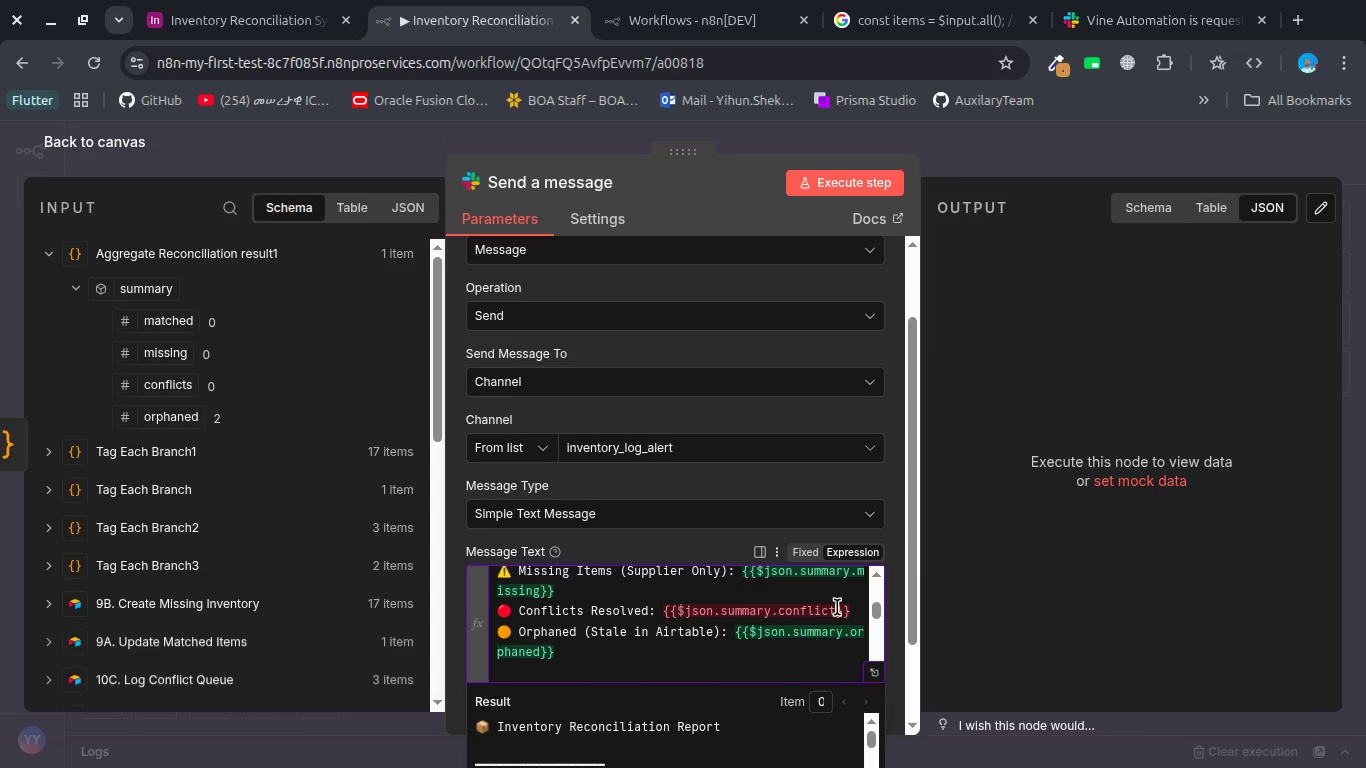 
key(S)
 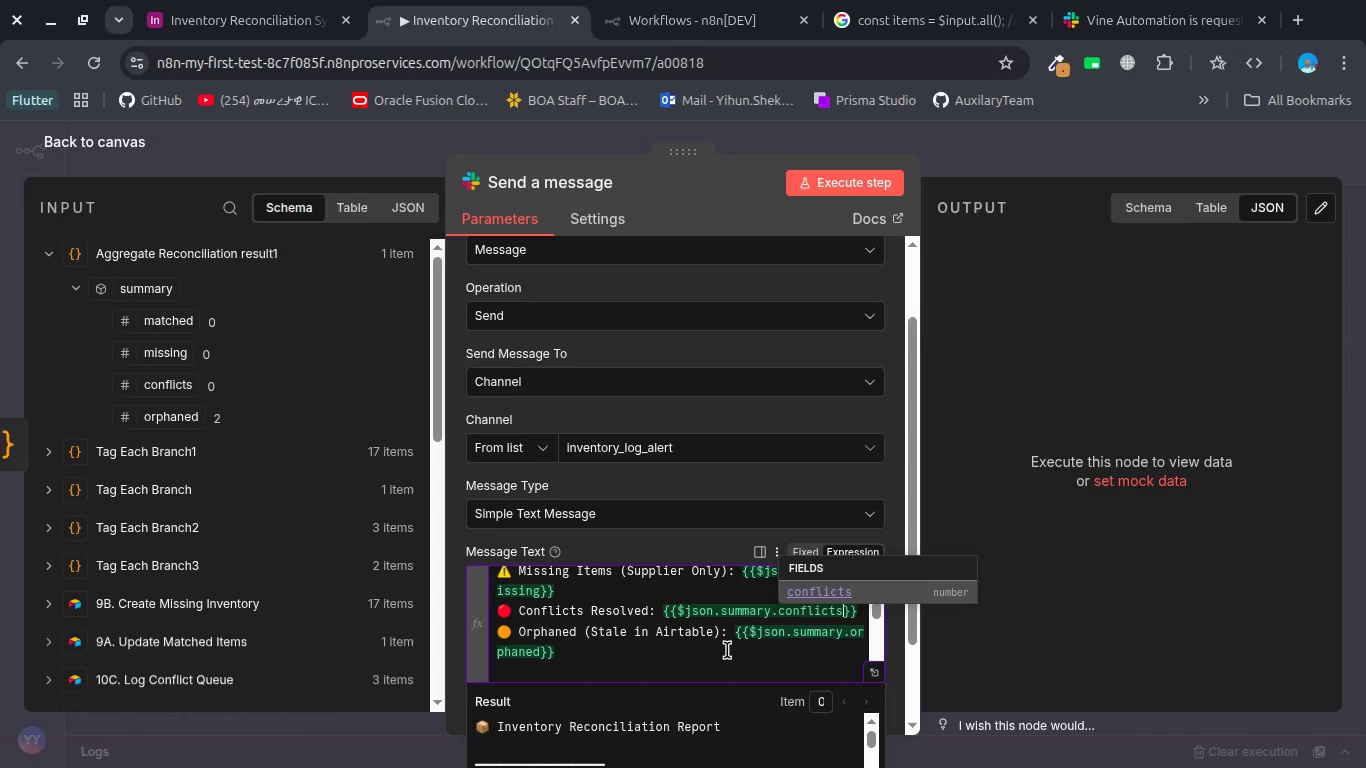 
scroll: coordinate [655, 619], scroll_direction: down, amount: 5.0
 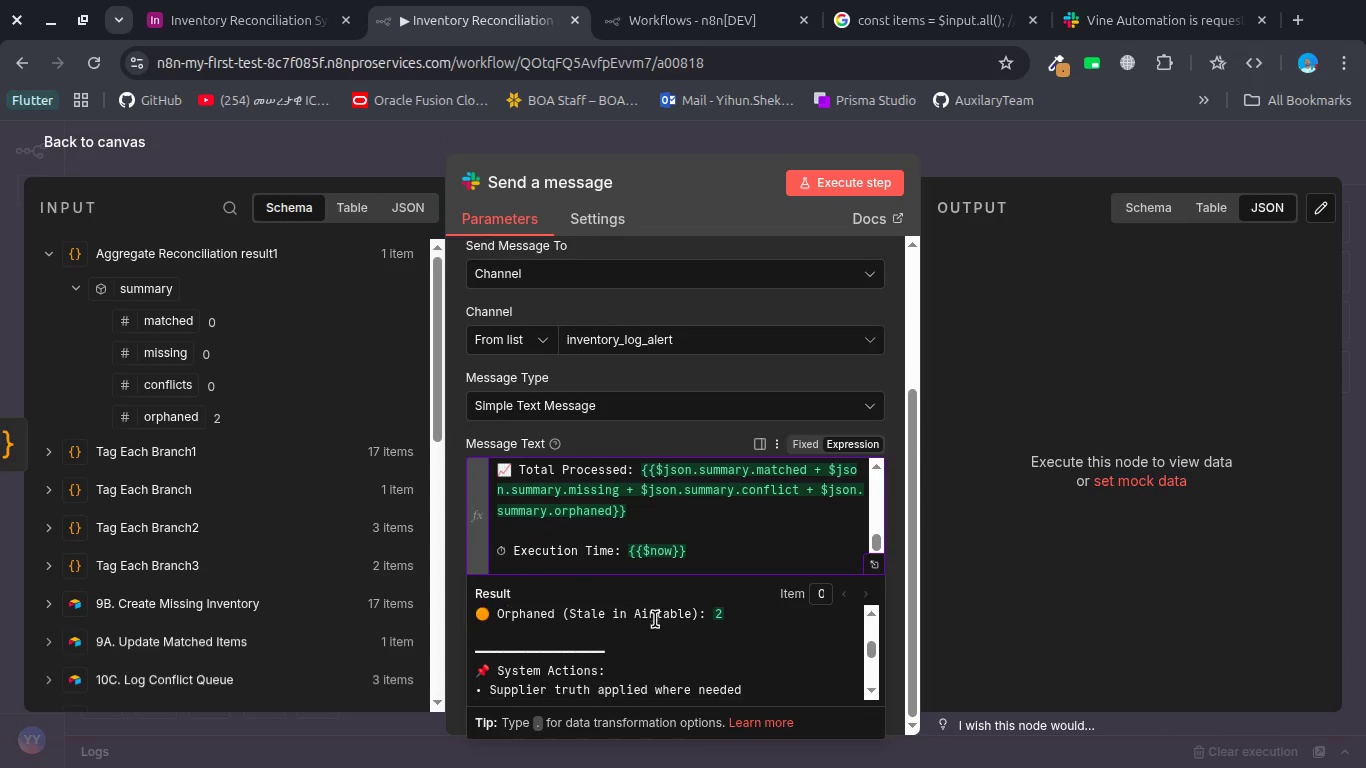 
scroll: coordinate [655, 619], scroll_direction: up, amount: 1.0
 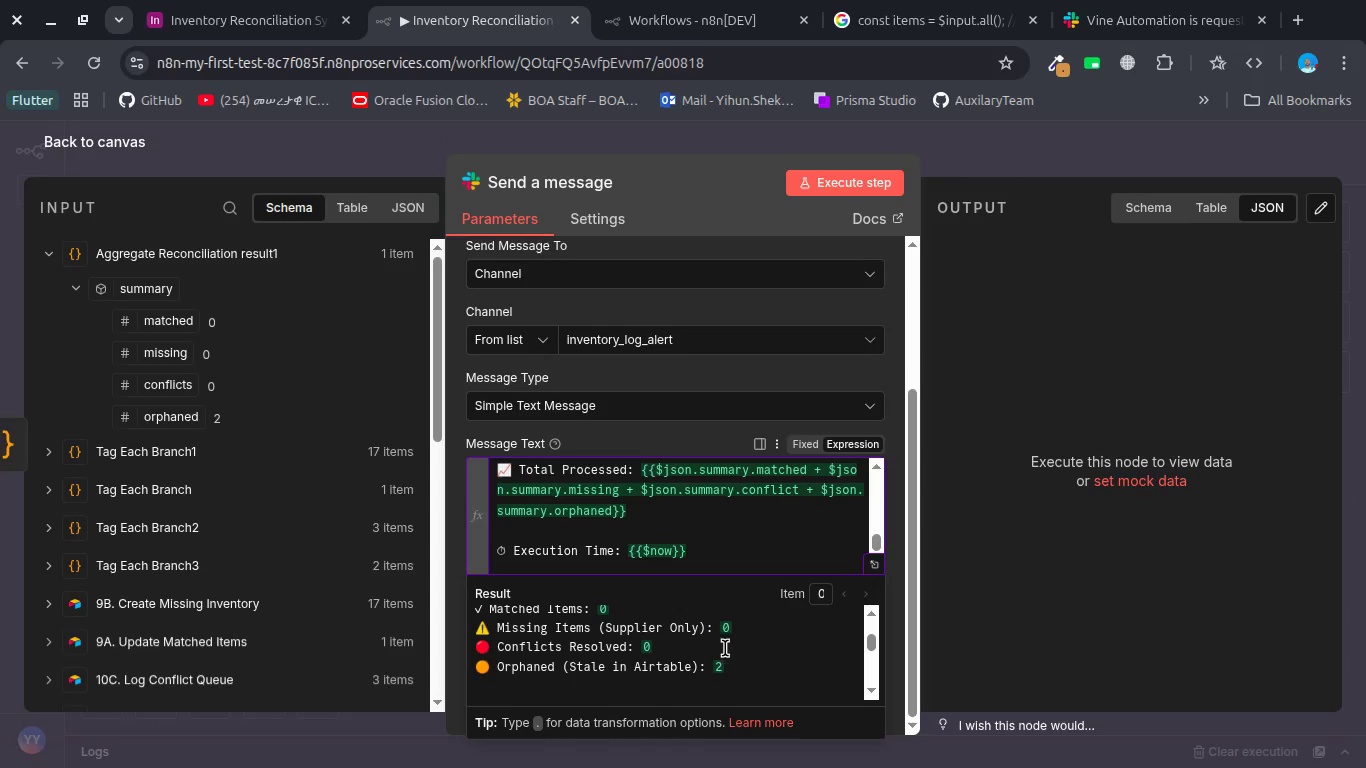 
wait(7.22)
 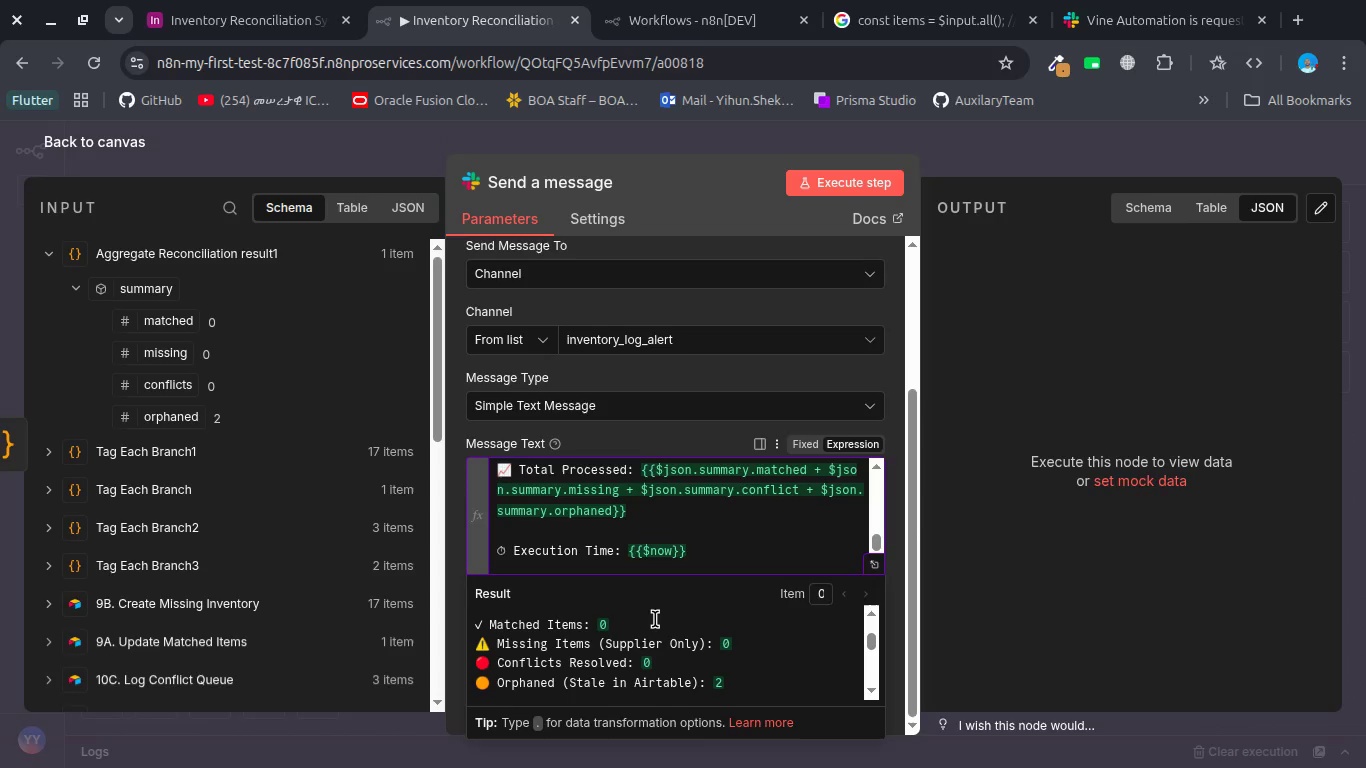 
scroll: coordinate [729, 664], scroll_direction: none, amount: 0.0
 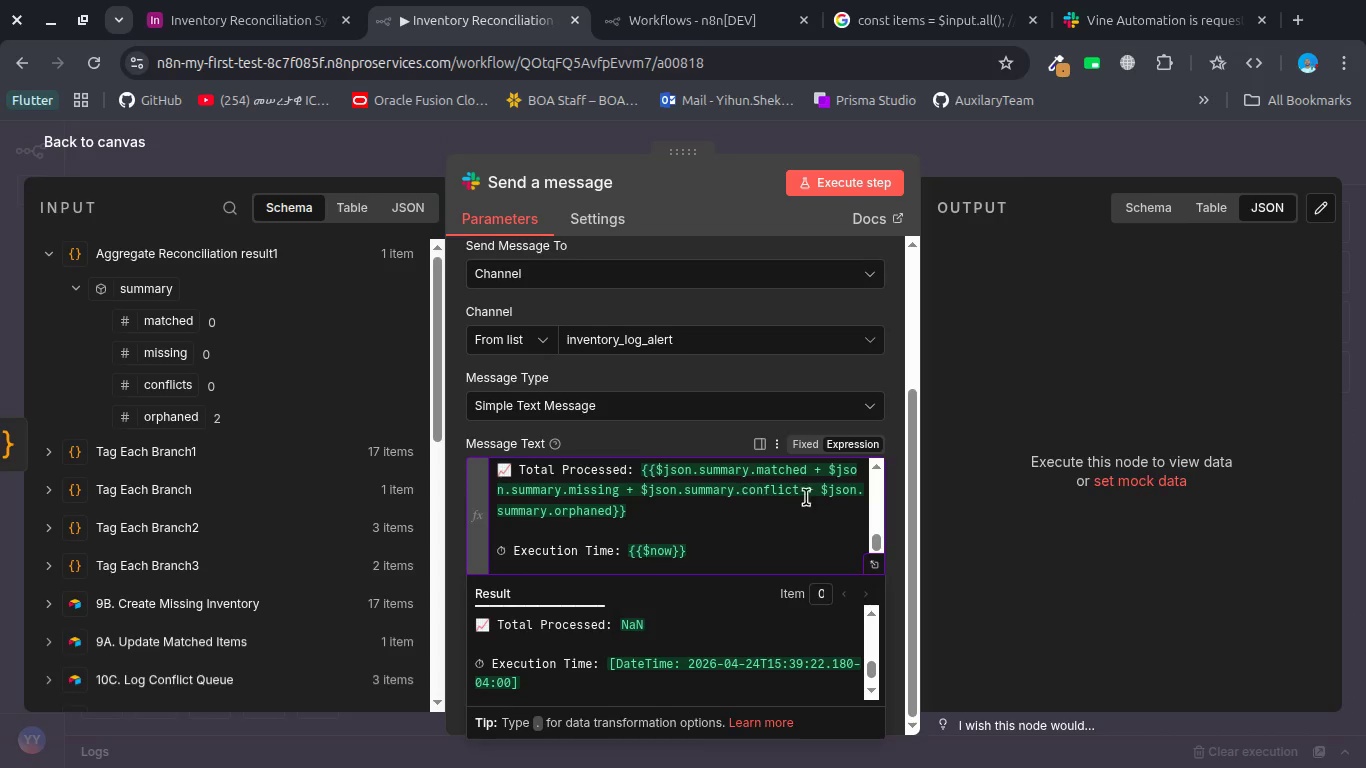 
wait(5.31)
 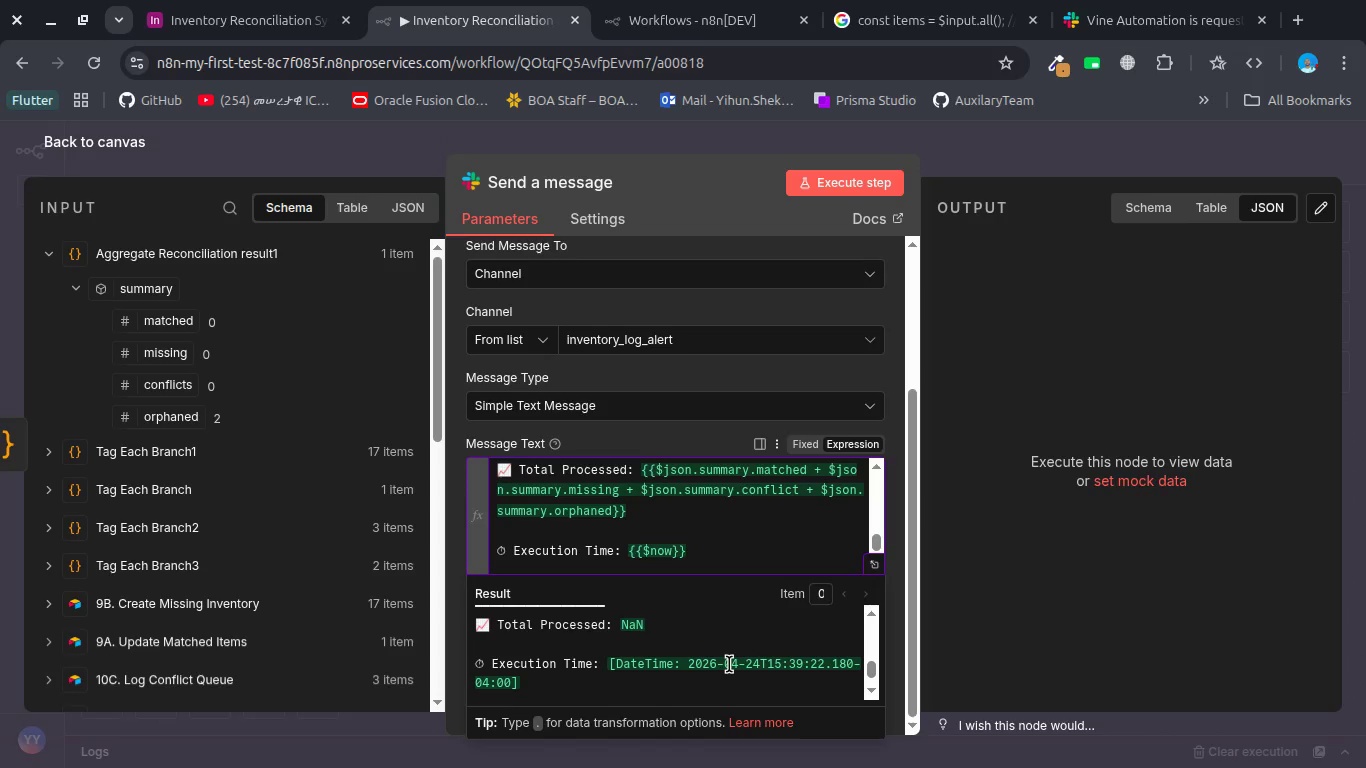 
left_click([808, 469])
 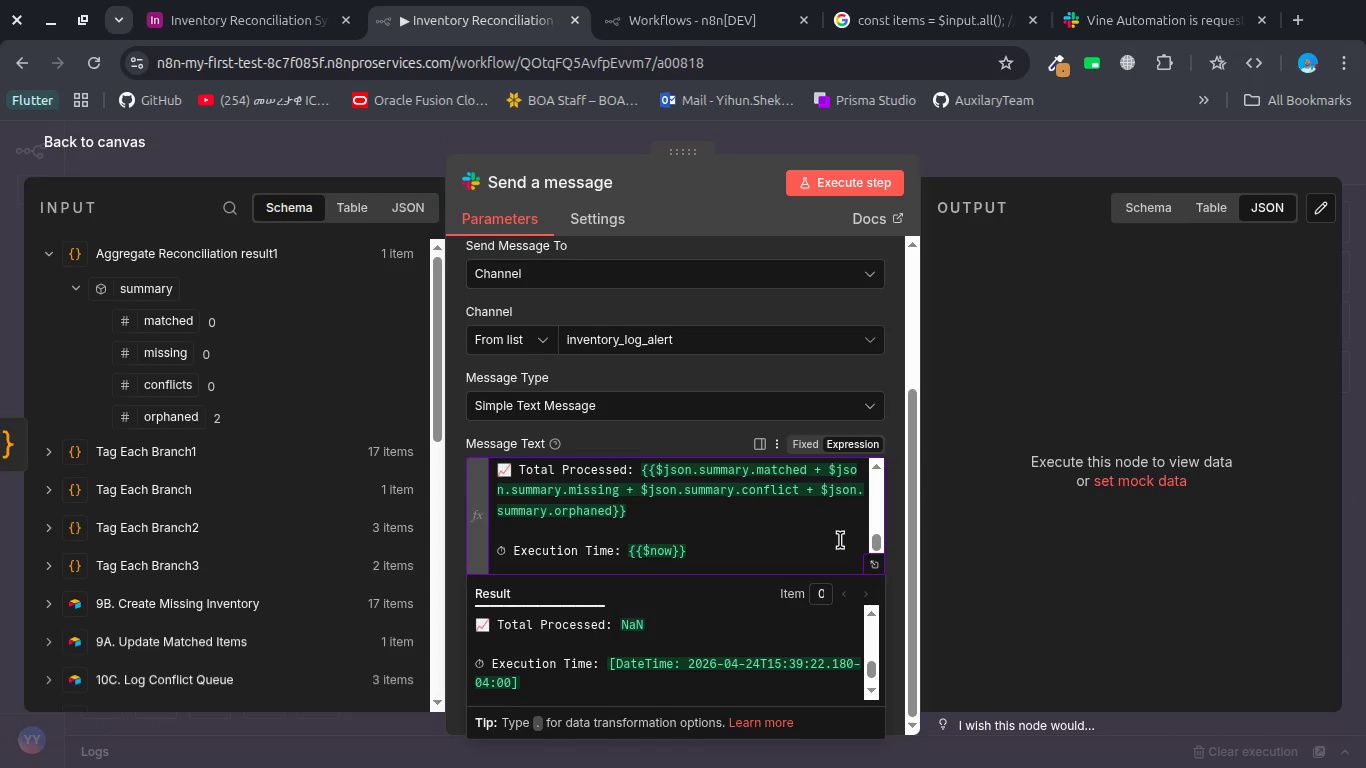 
type(.length)
 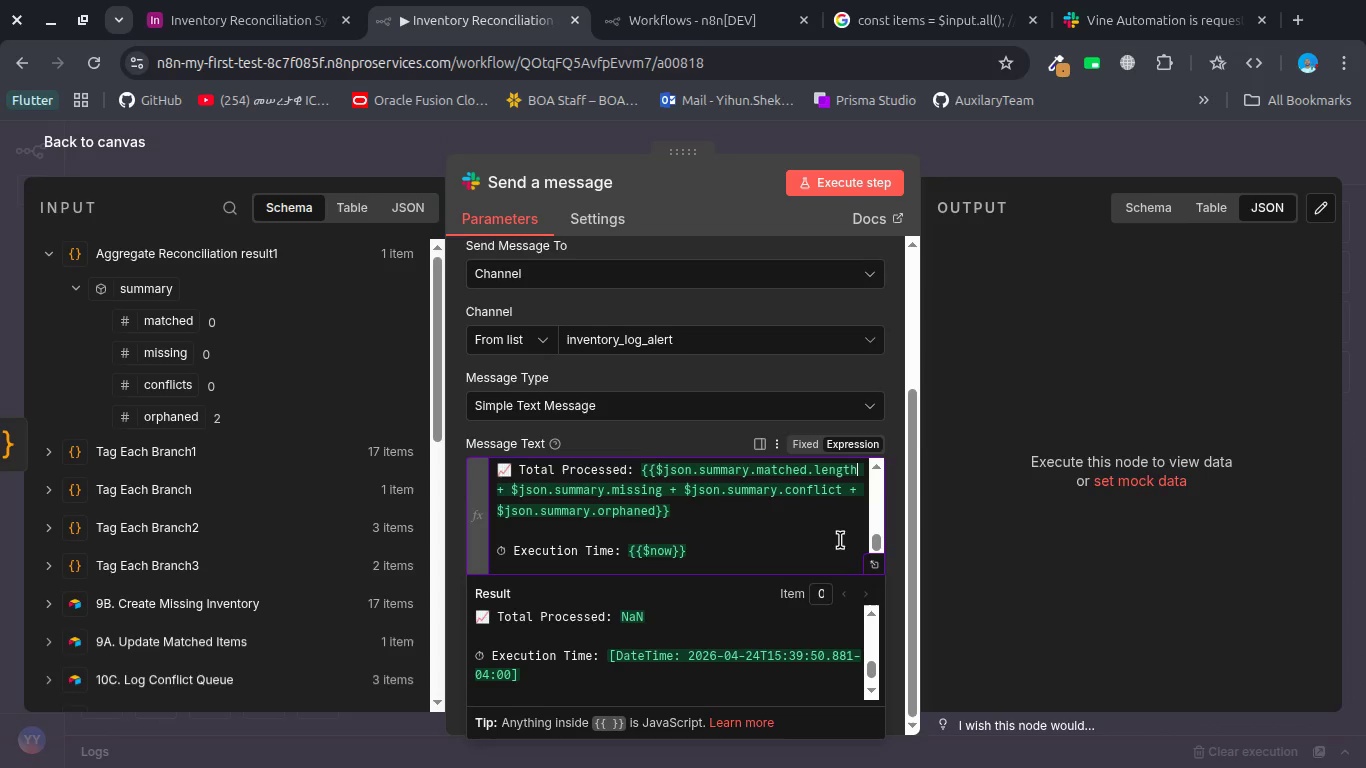 
hold_key(key=ControlLeft, duration=0.69)
 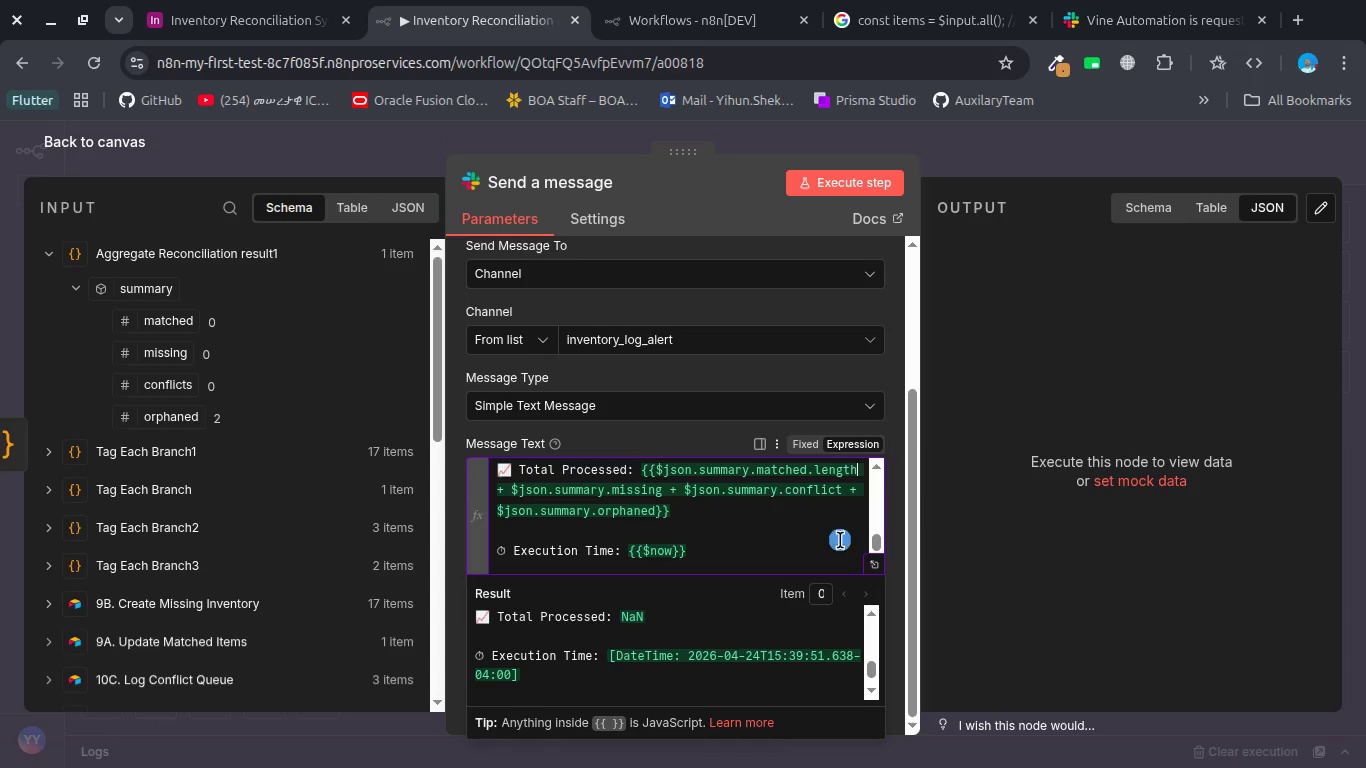 
key(Shift+ArrowLeft)
 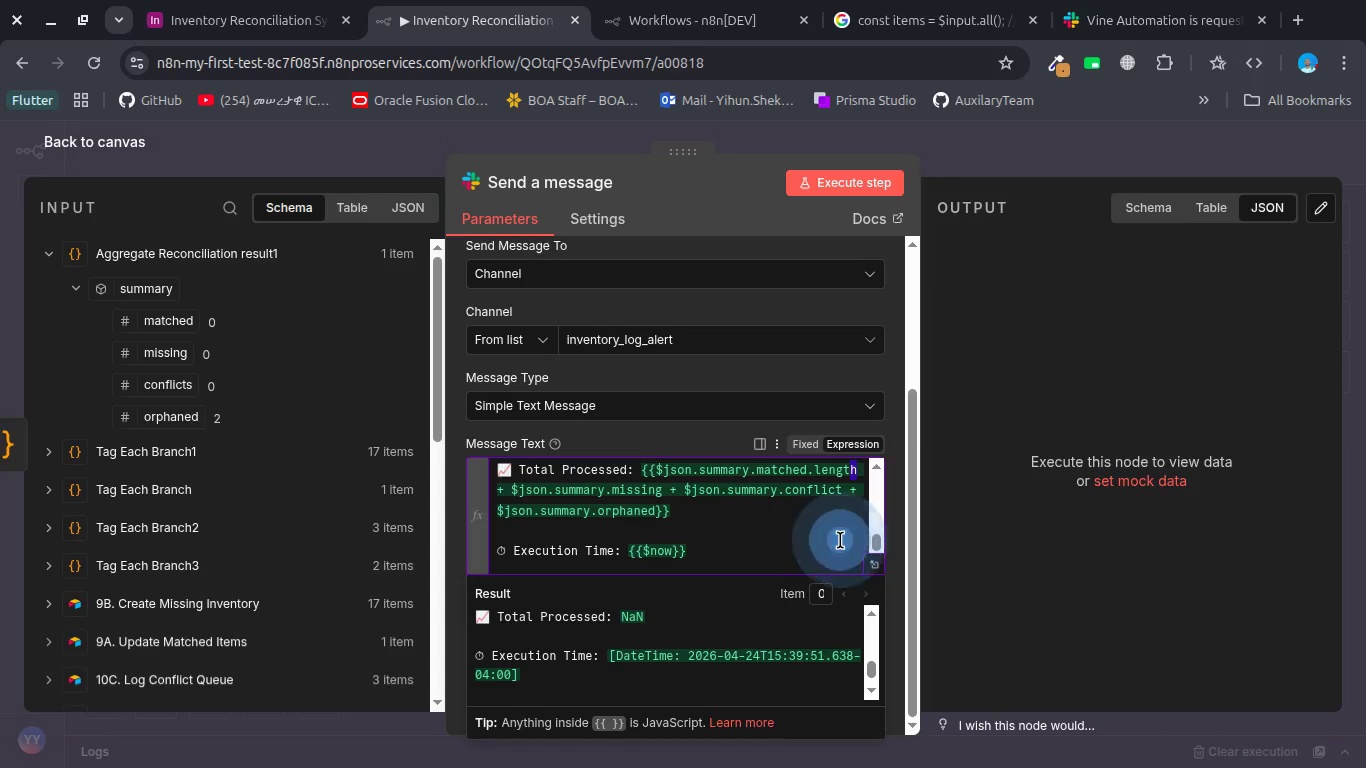 
key(Shift+ArrowLeft)
 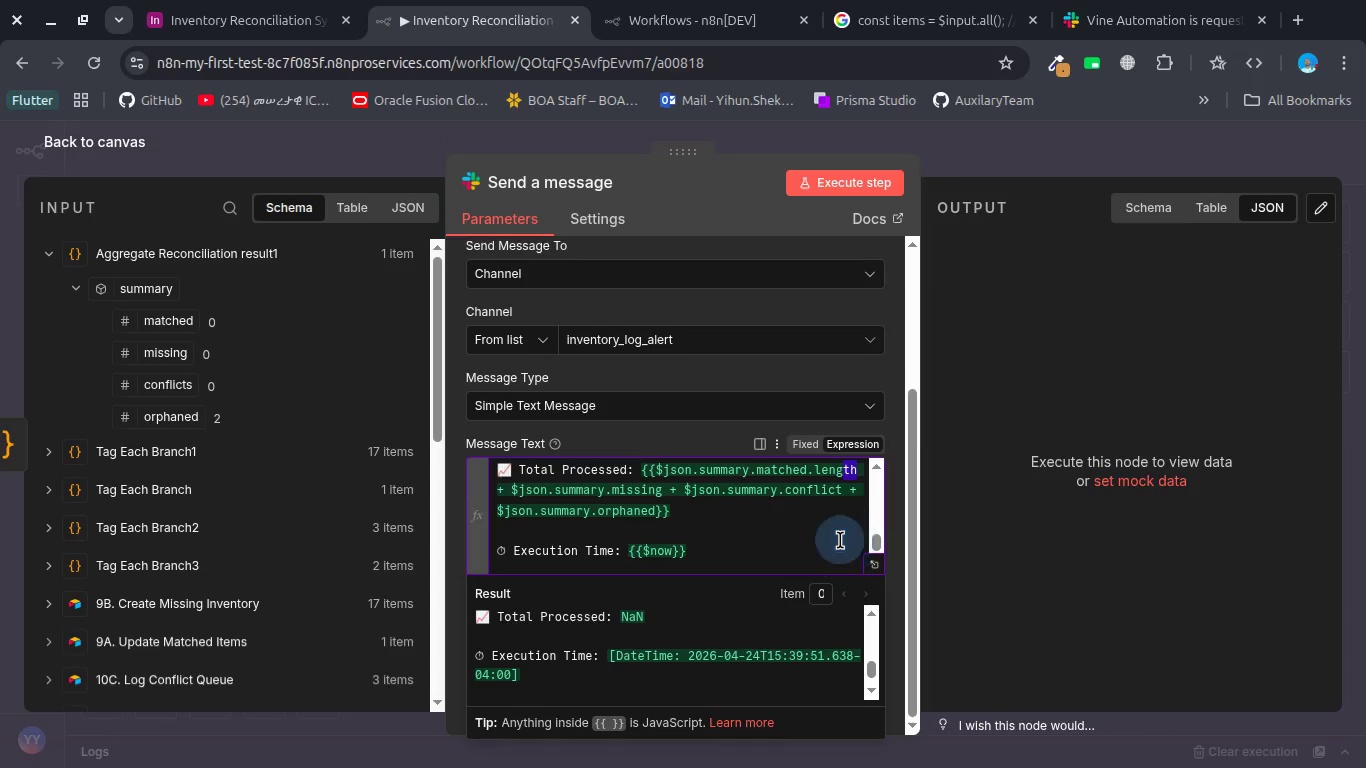 
key(Shift+ArrowLeft)
 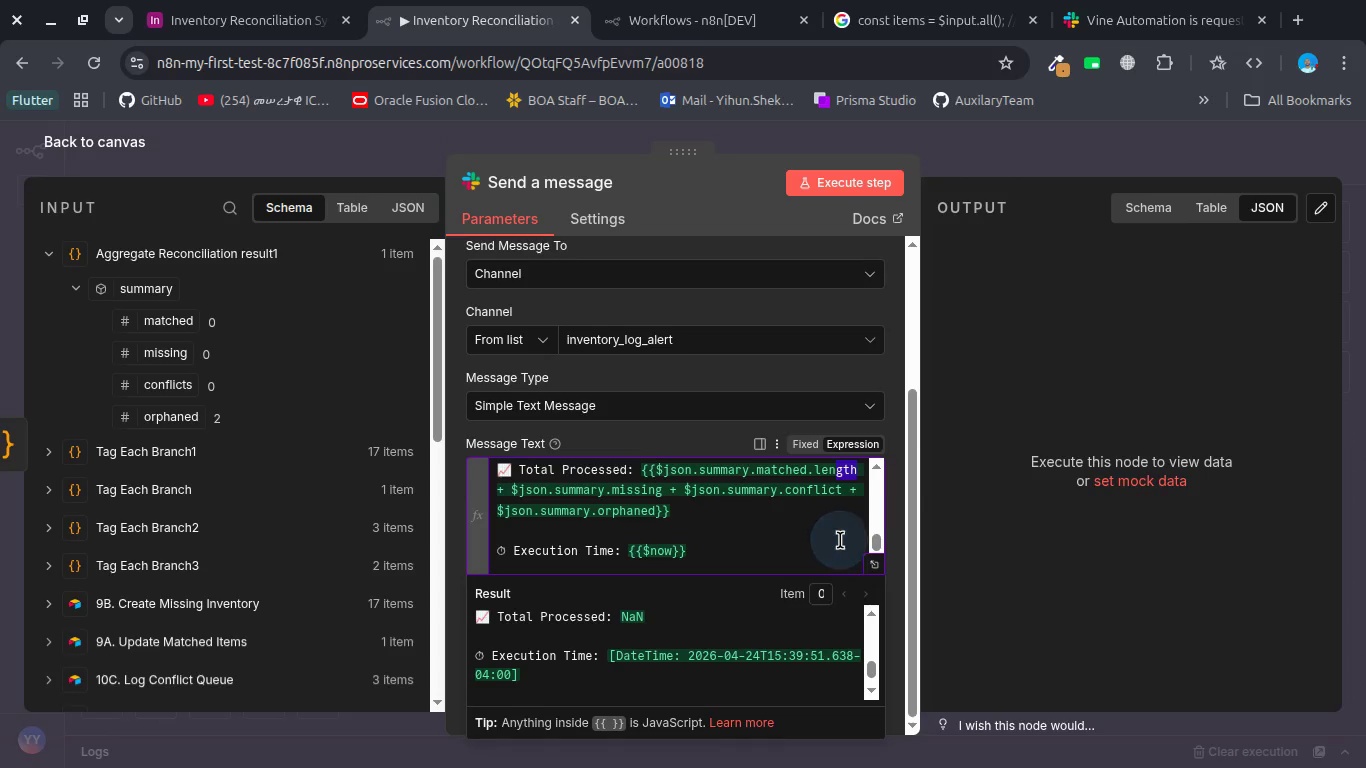 
key(Shift+ArrowLeft)
 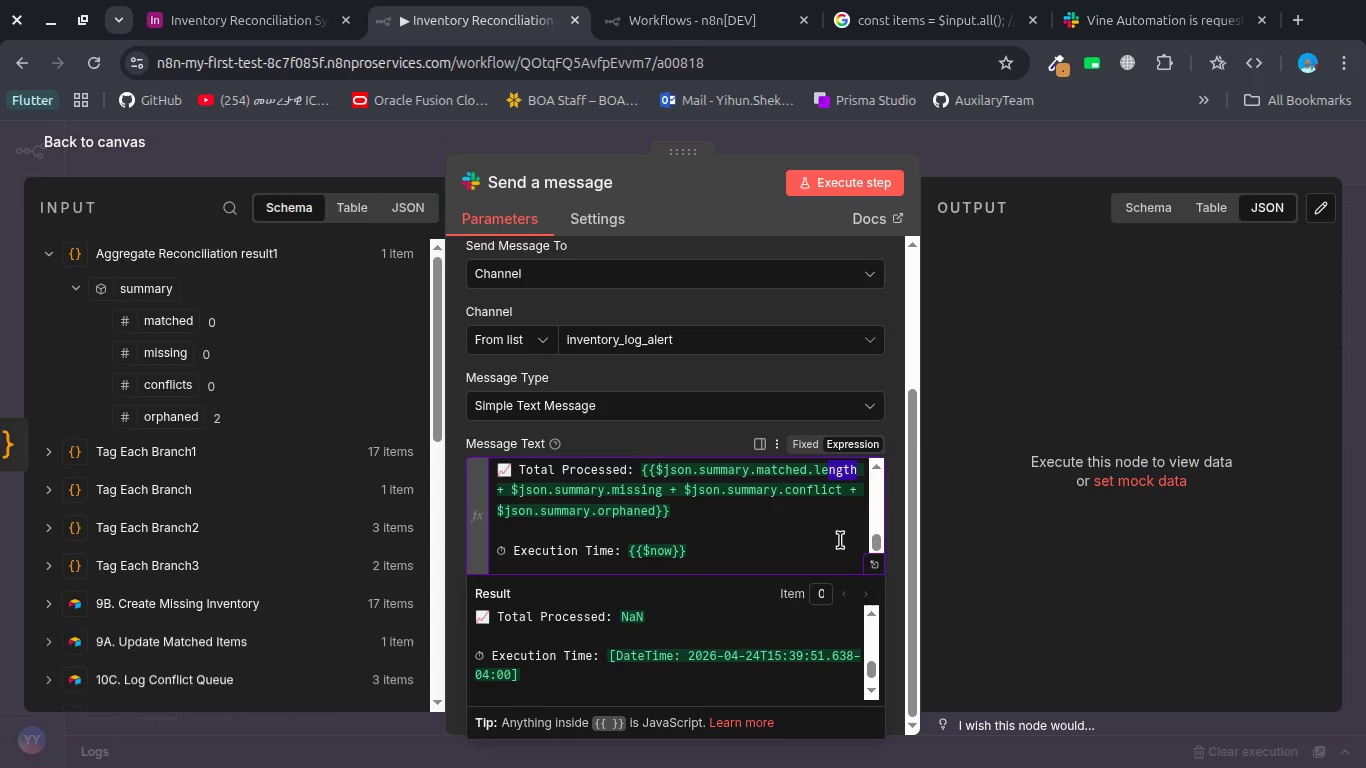 
key(Control+Shift+ArrowLeft)
 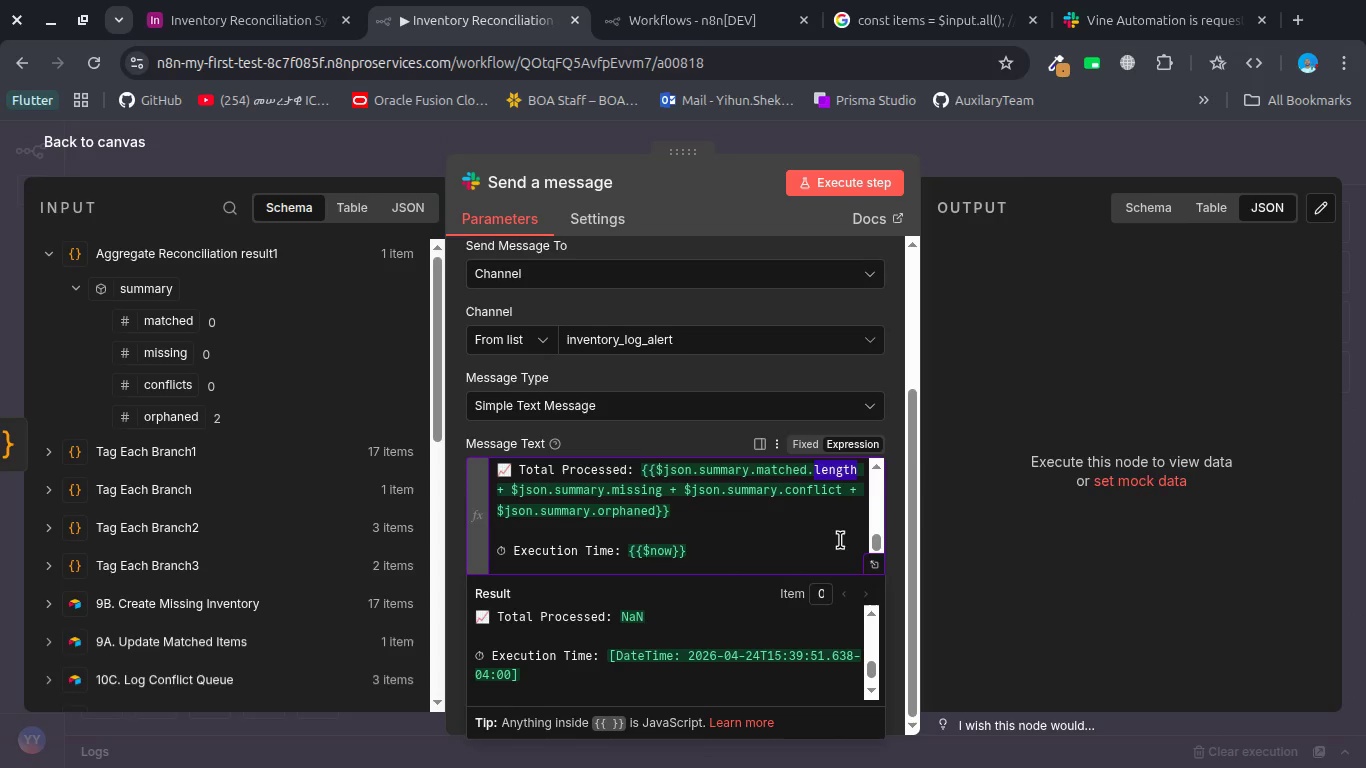 
key(Control+C)
 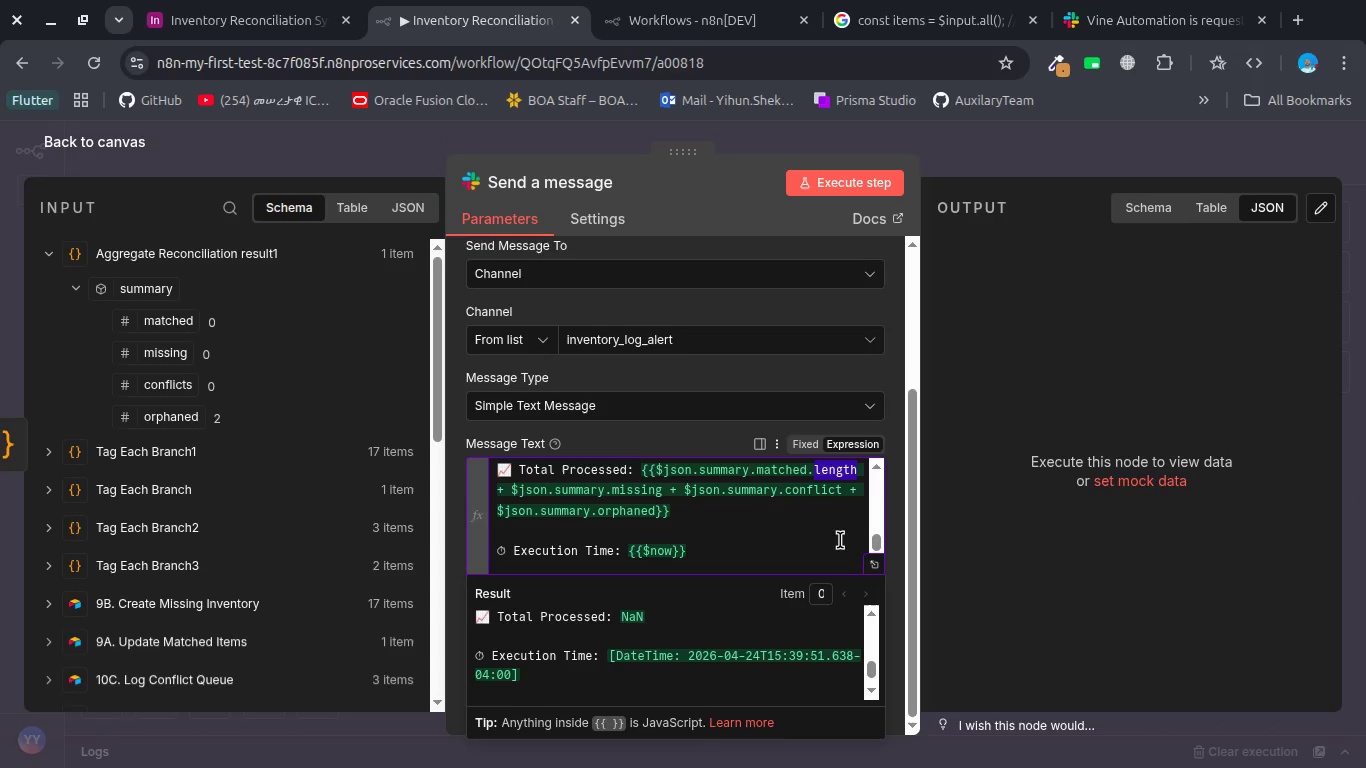 
key(Control+ControlLeft)
 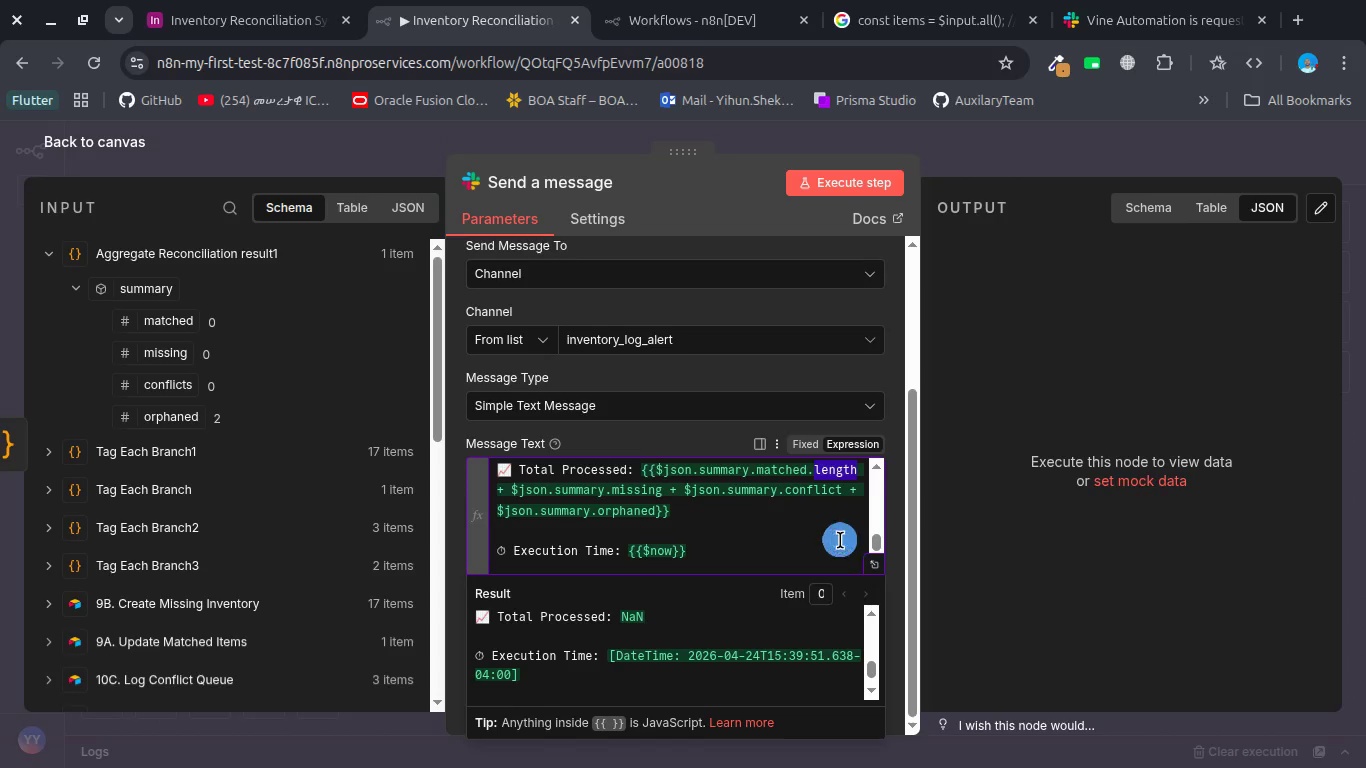 
hold_key(key=ControlLeft, duration=0.61)
 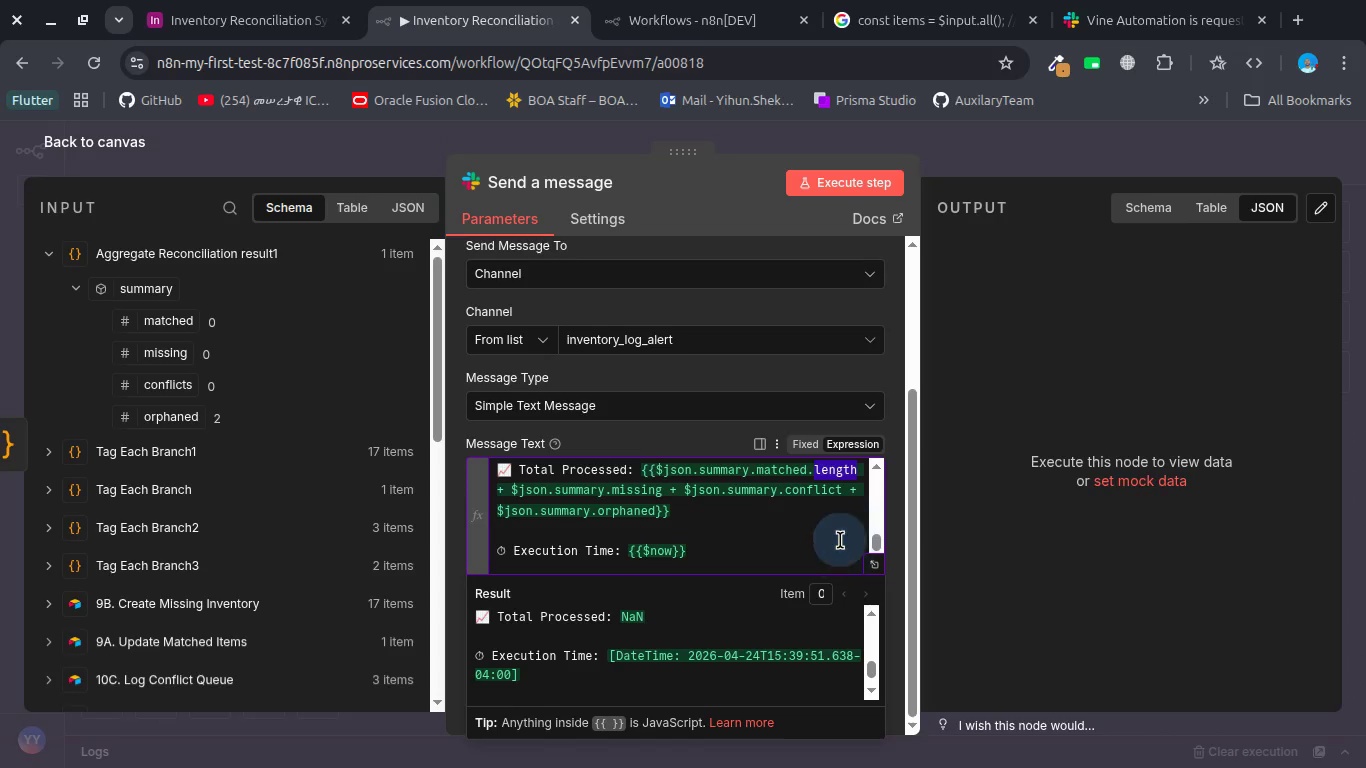 
key(Shift+ArrowLeft)
 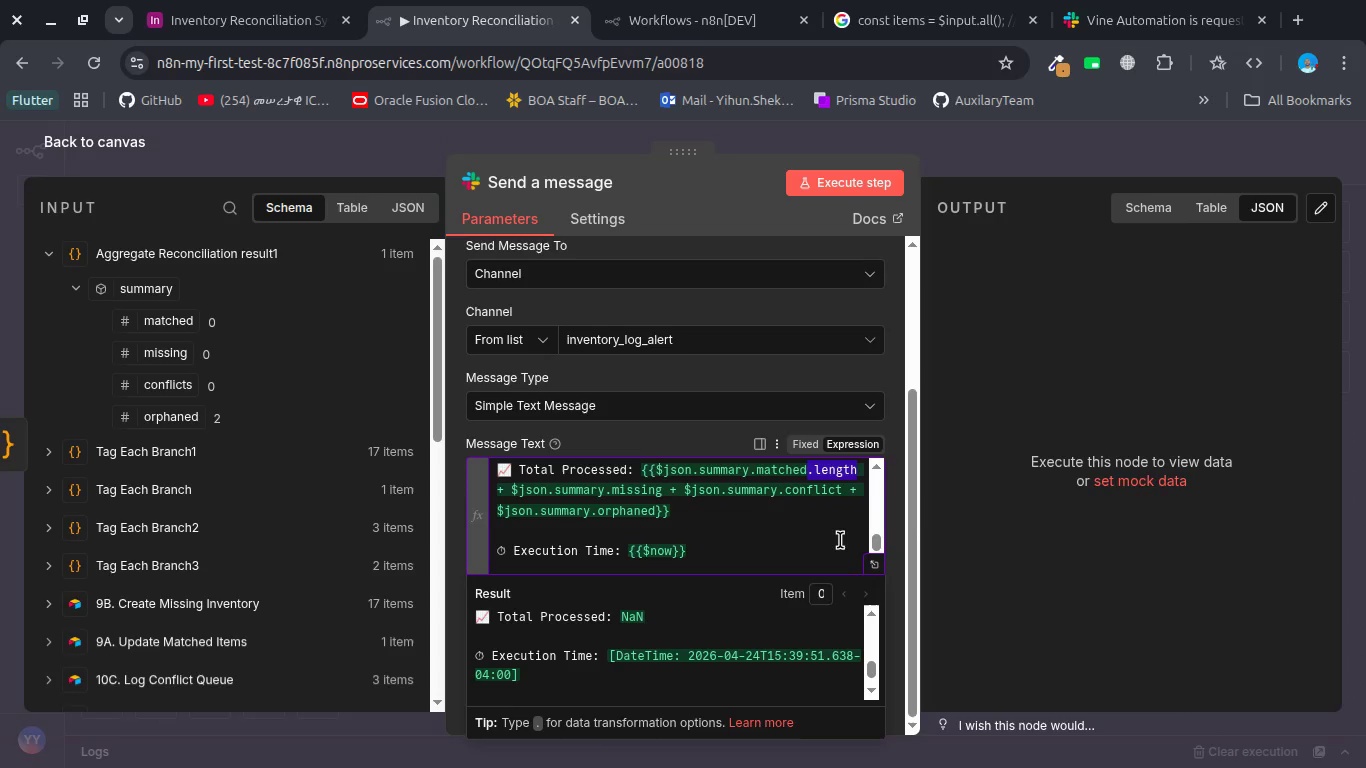 
key(Control+C)
 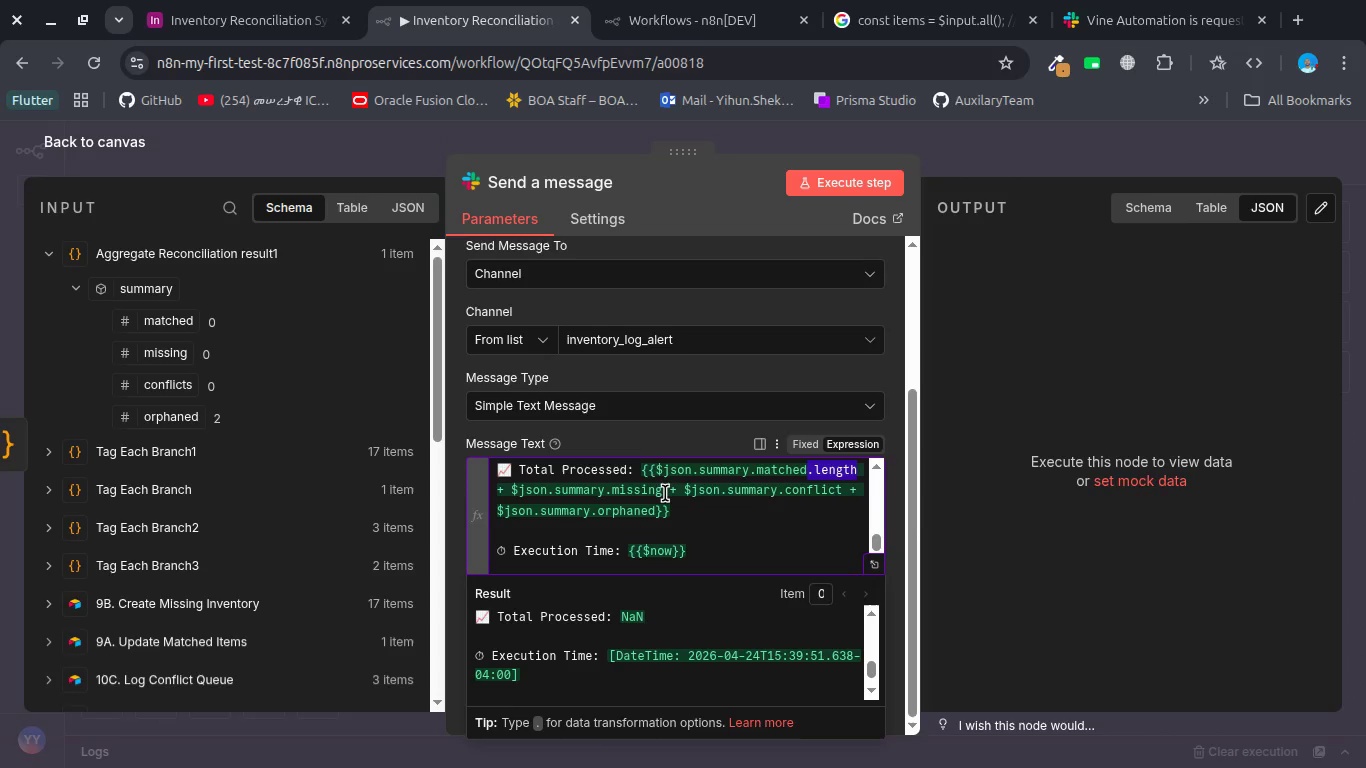 
left_click([664, 493])
 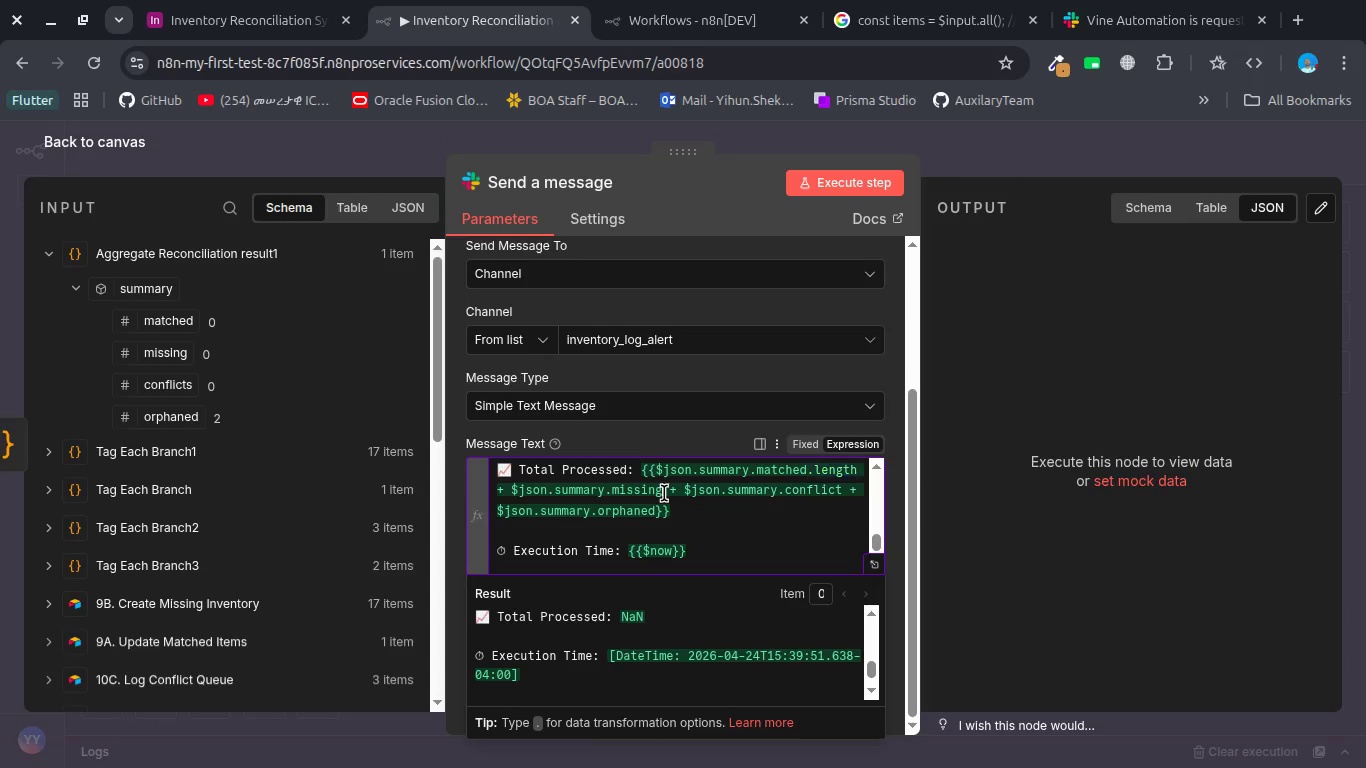 
key(Control+V)
 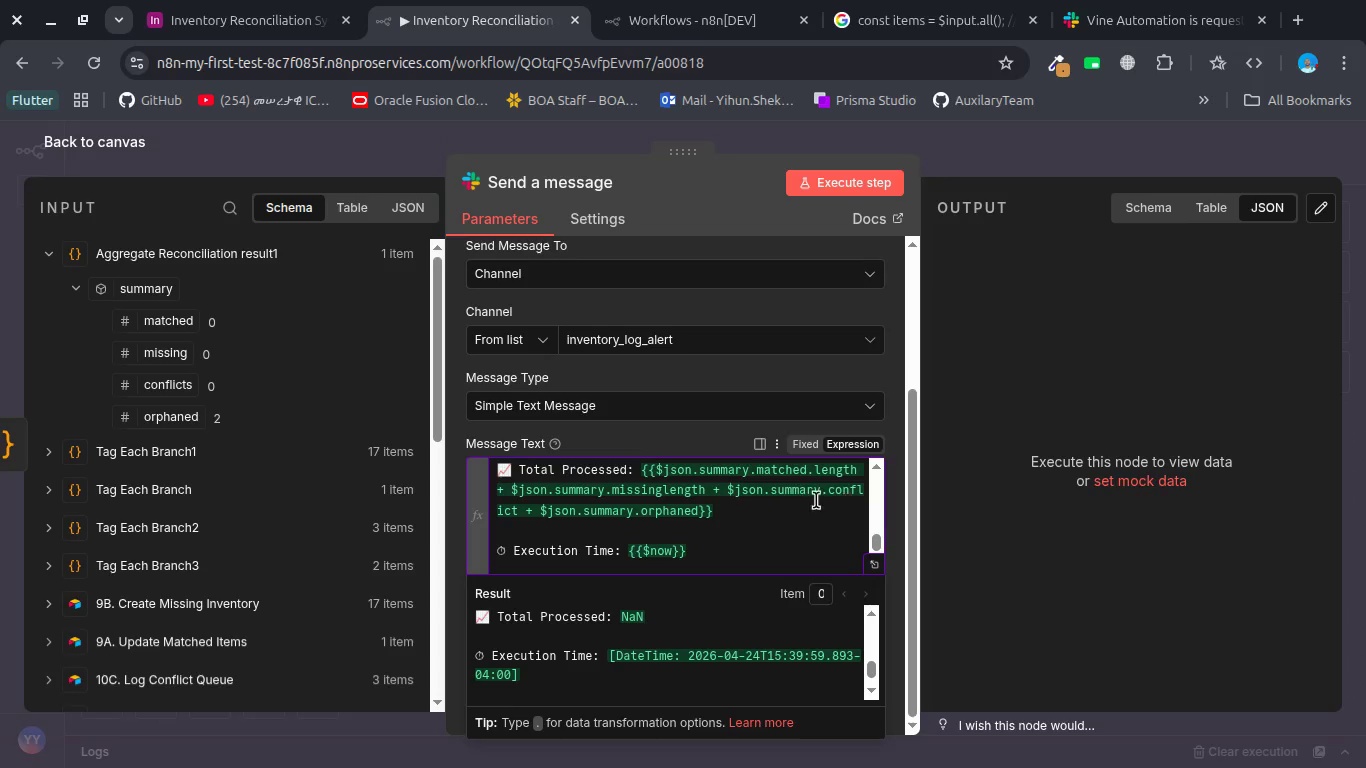 
key(Control+Z)
 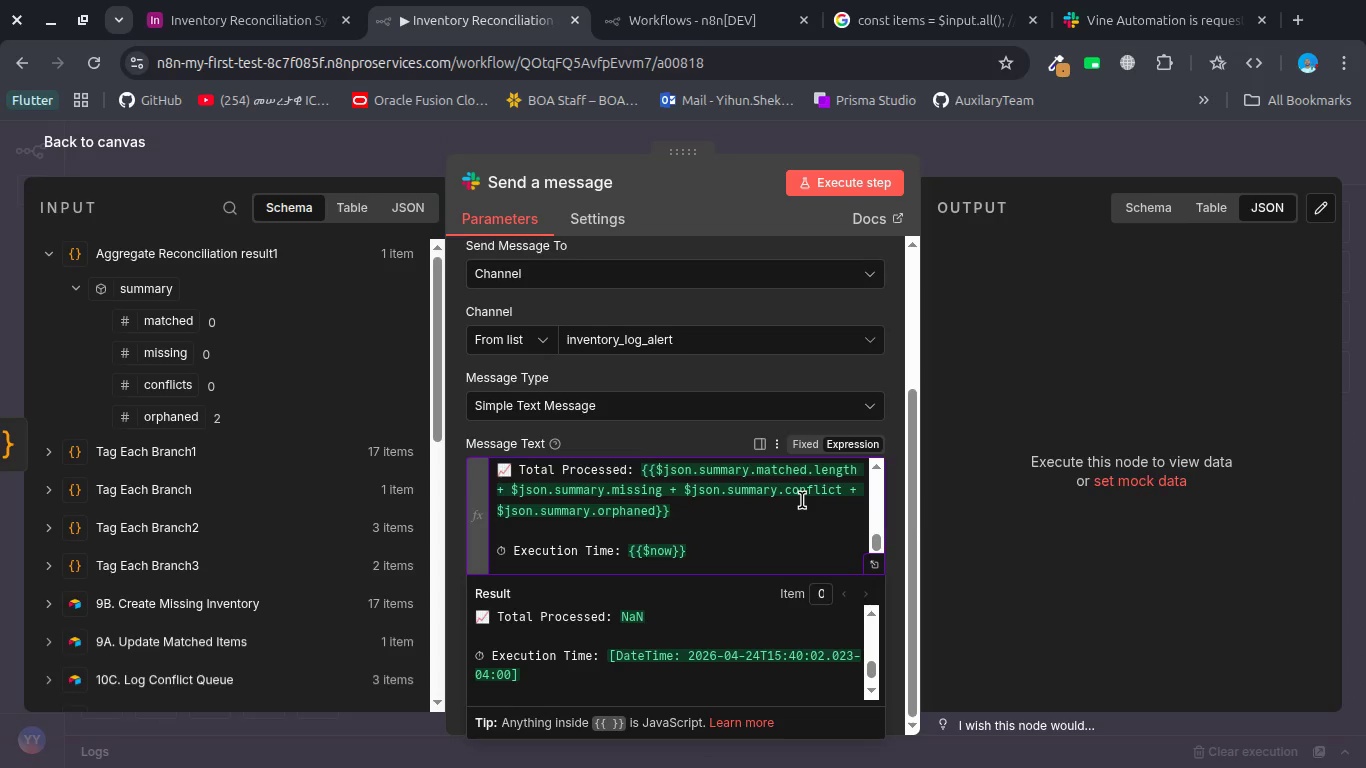 
key(Period)
 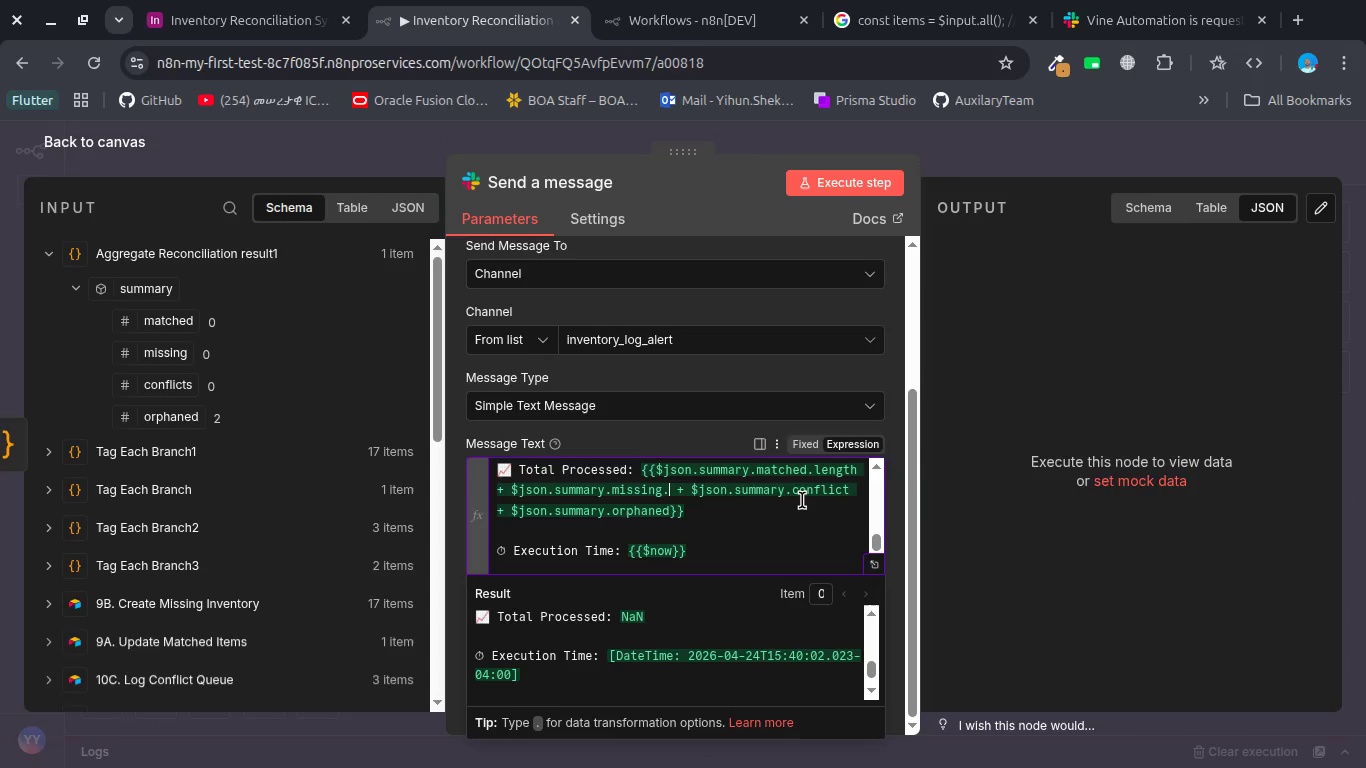 
key(Control+V)
 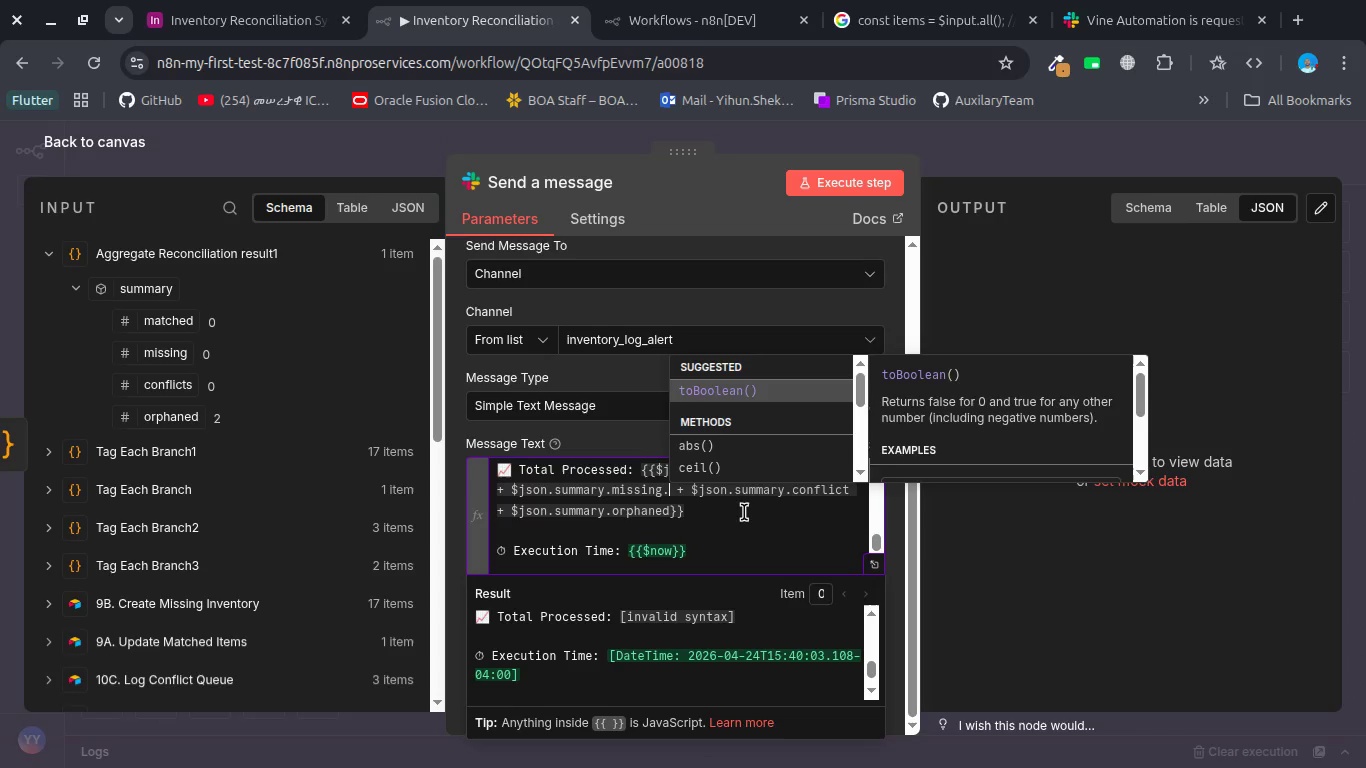 
key(Control+Z)
 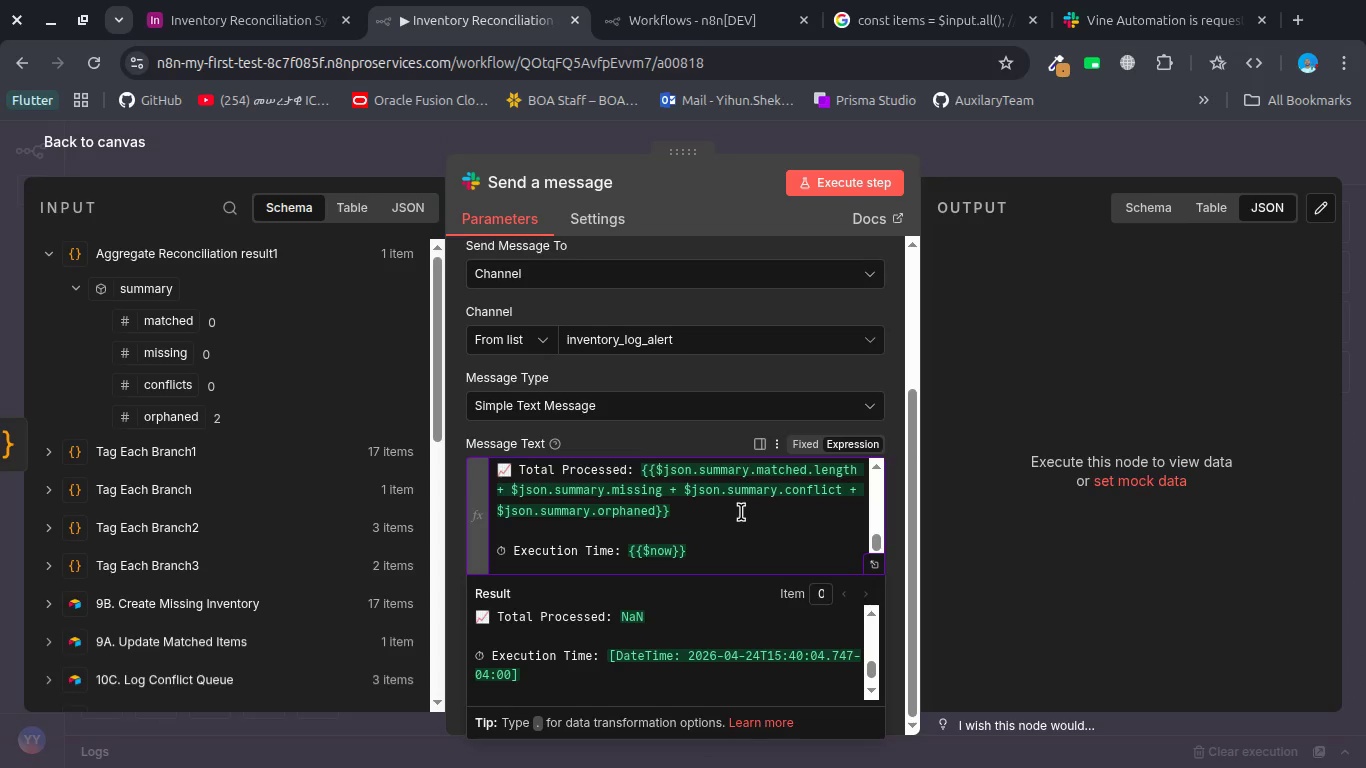 
key(Comma)
 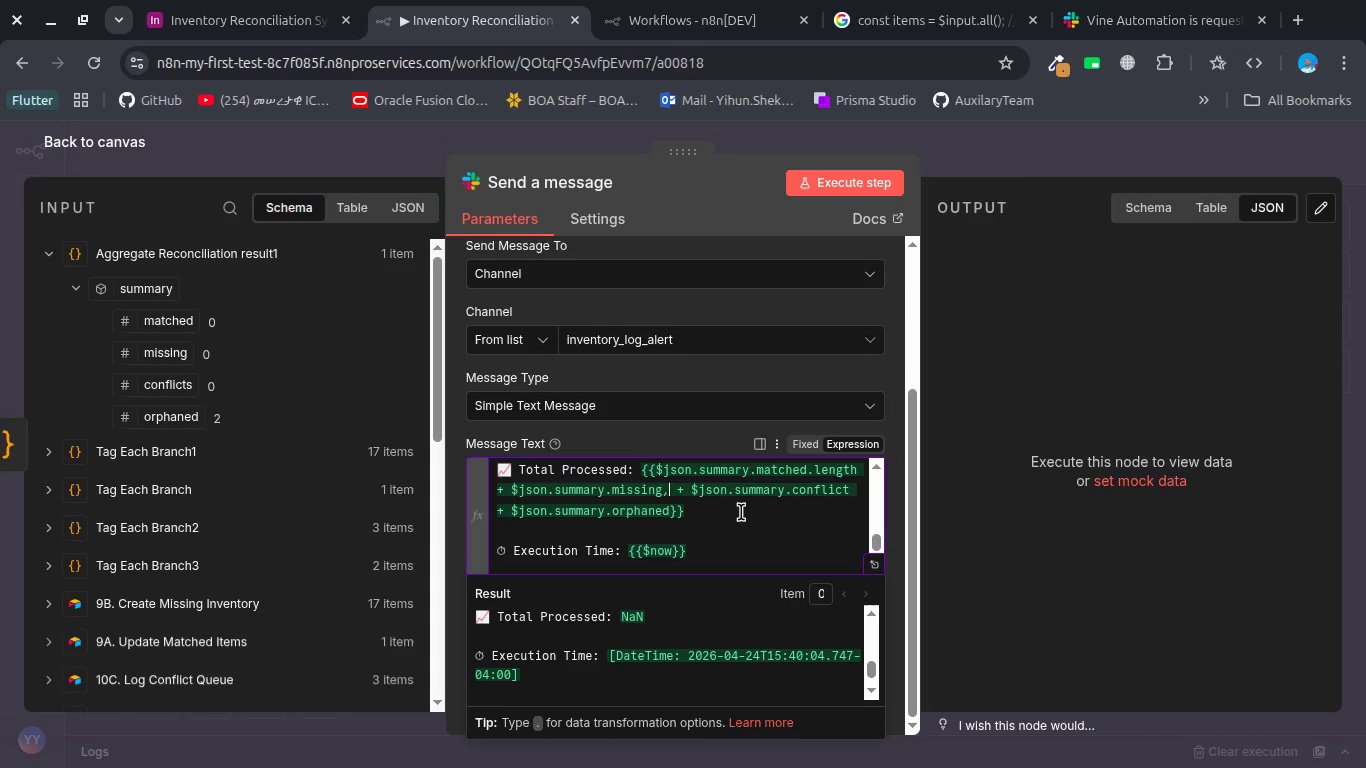 
key(Control+V)
 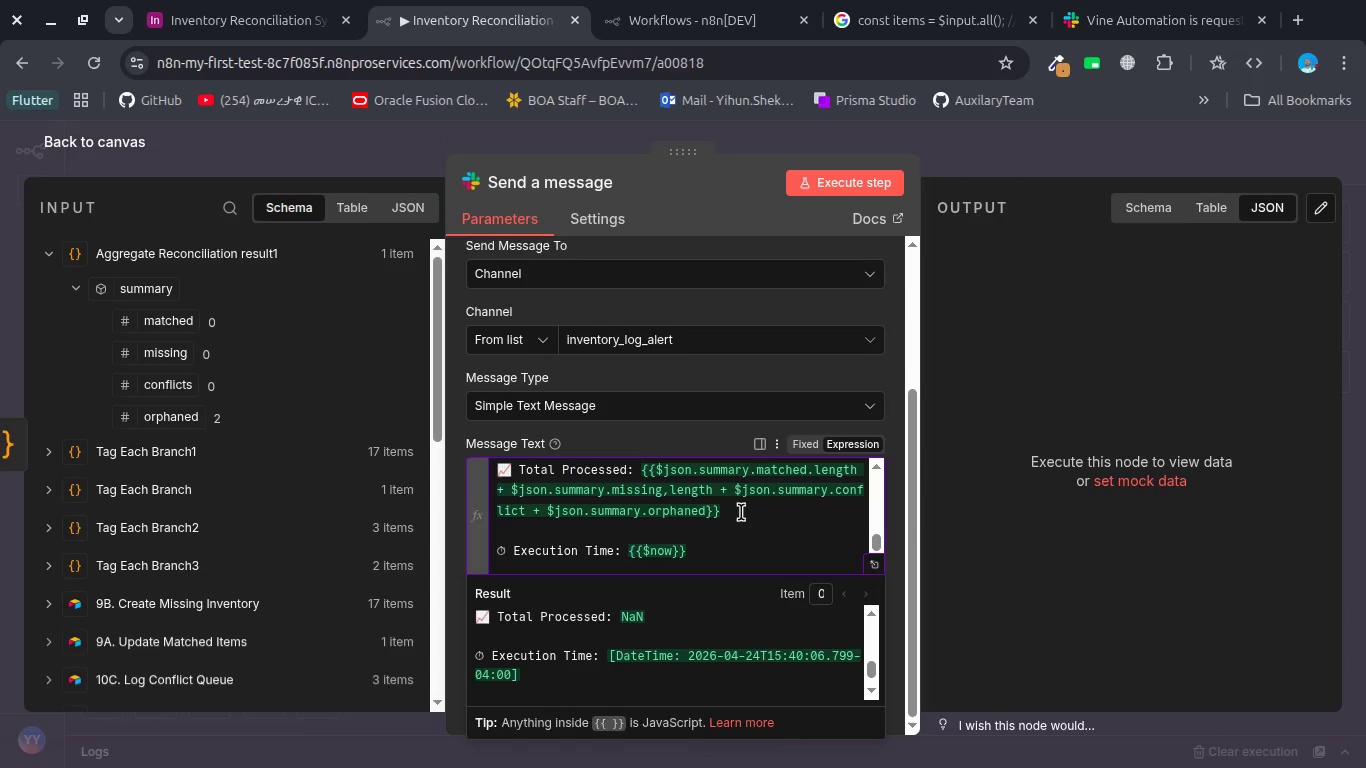 
key(Control+Z)
 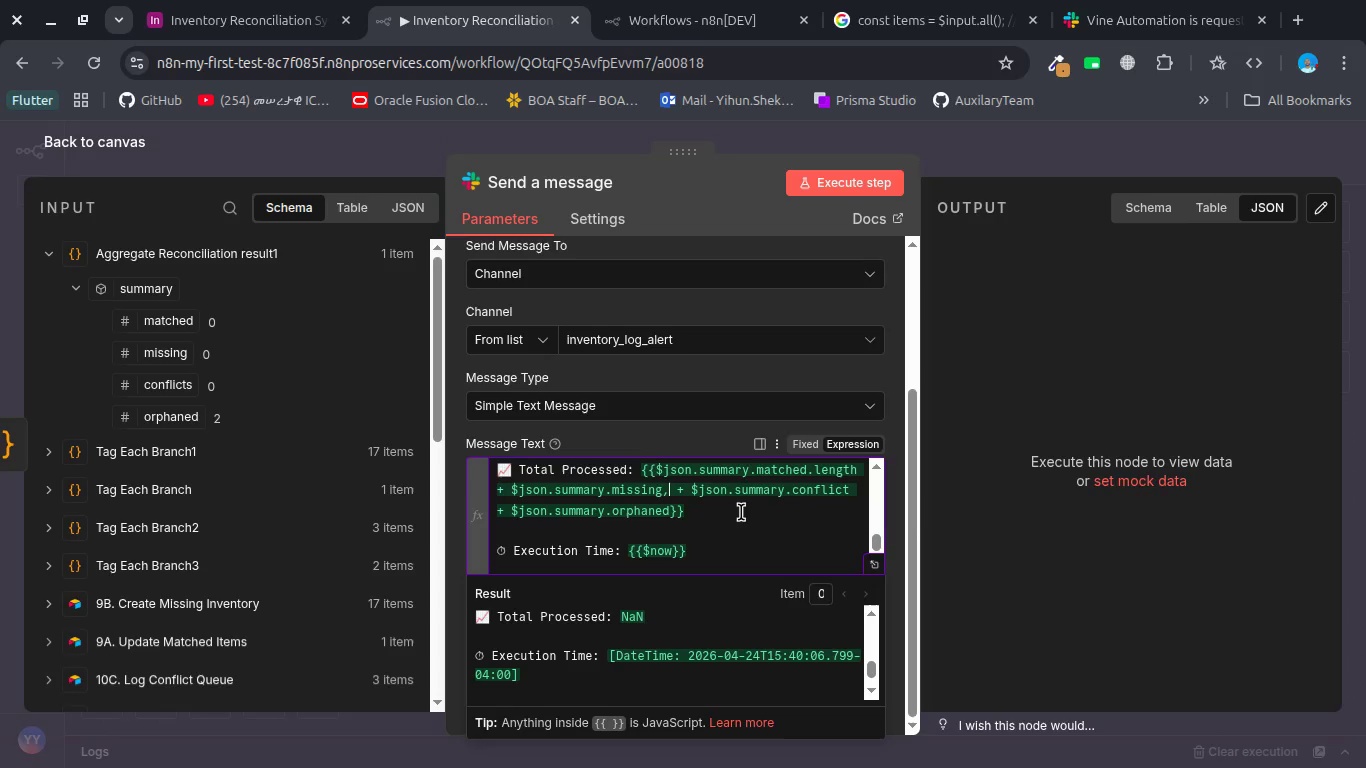 
key(Backspace)
 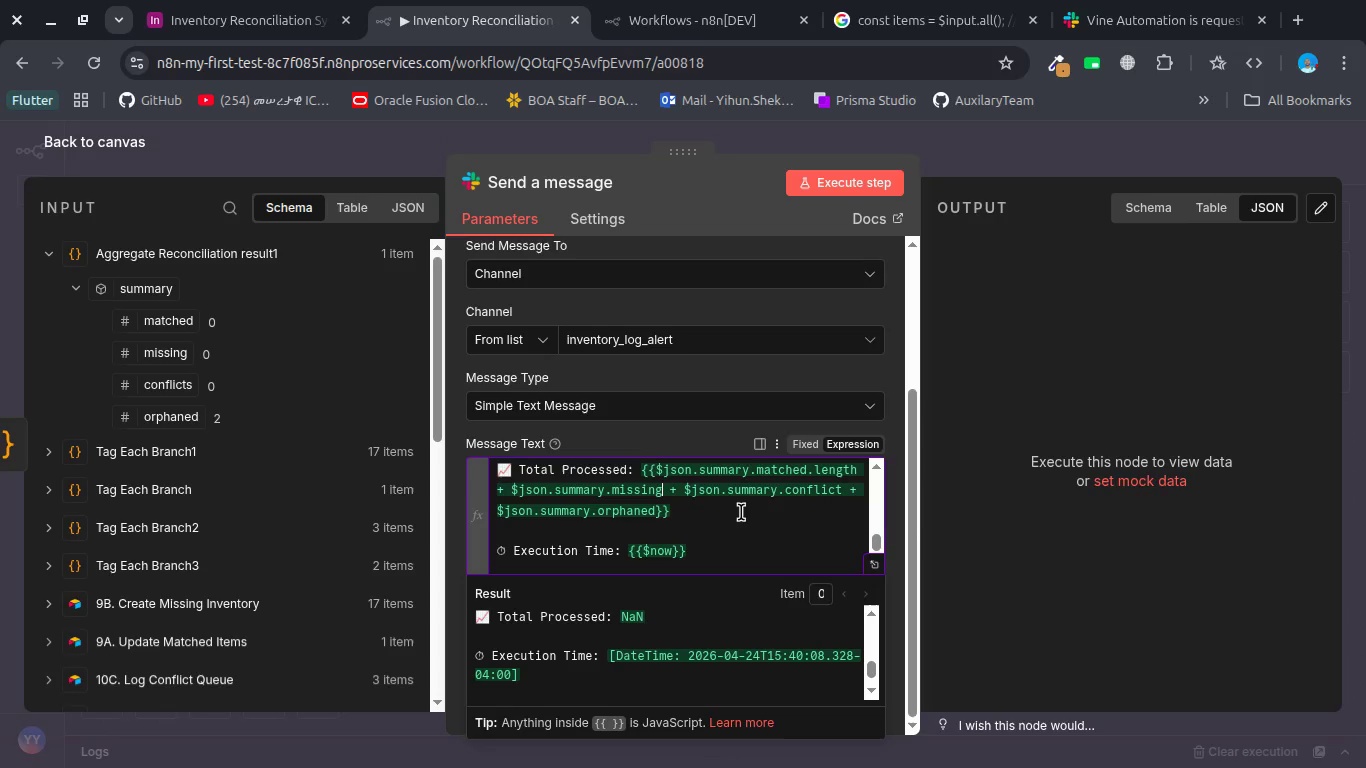 
key(Period)
 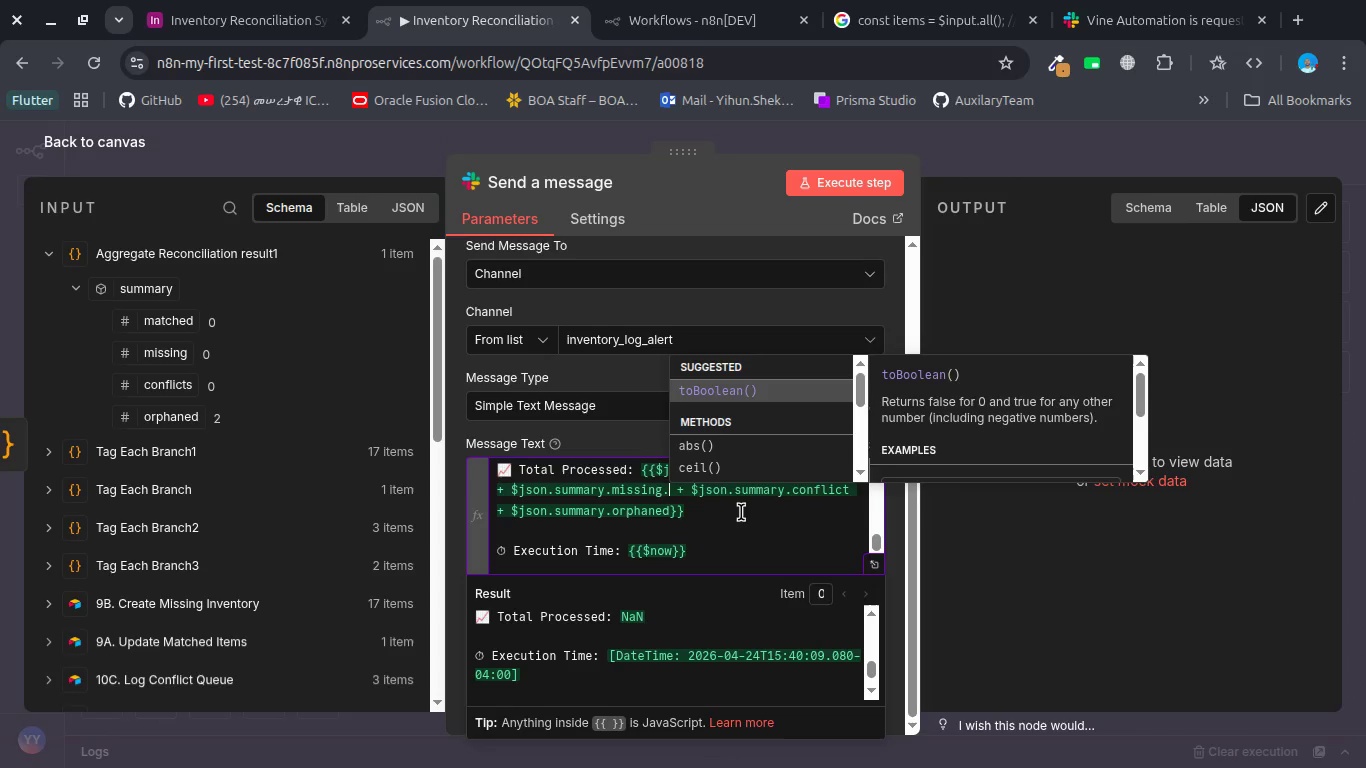 
key(Control+V)
 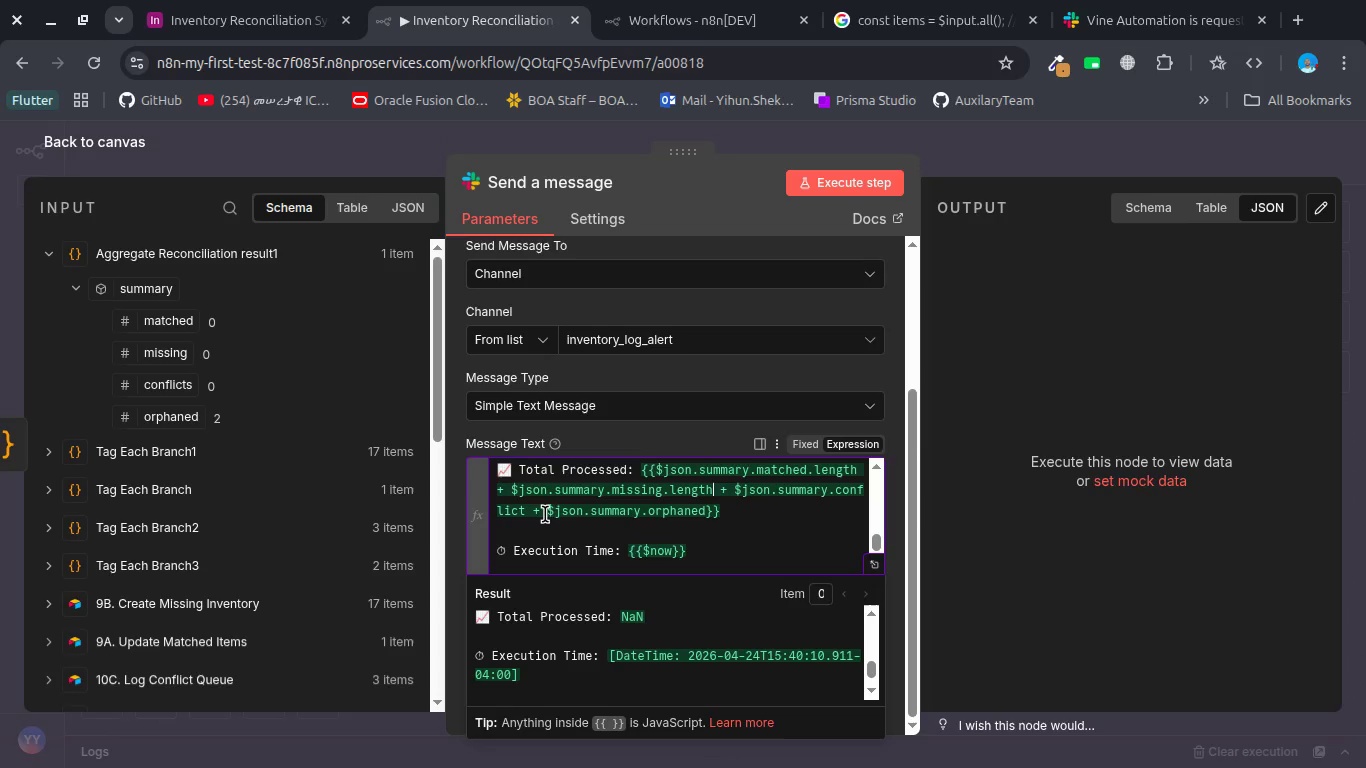 
left_click([528, 514])
 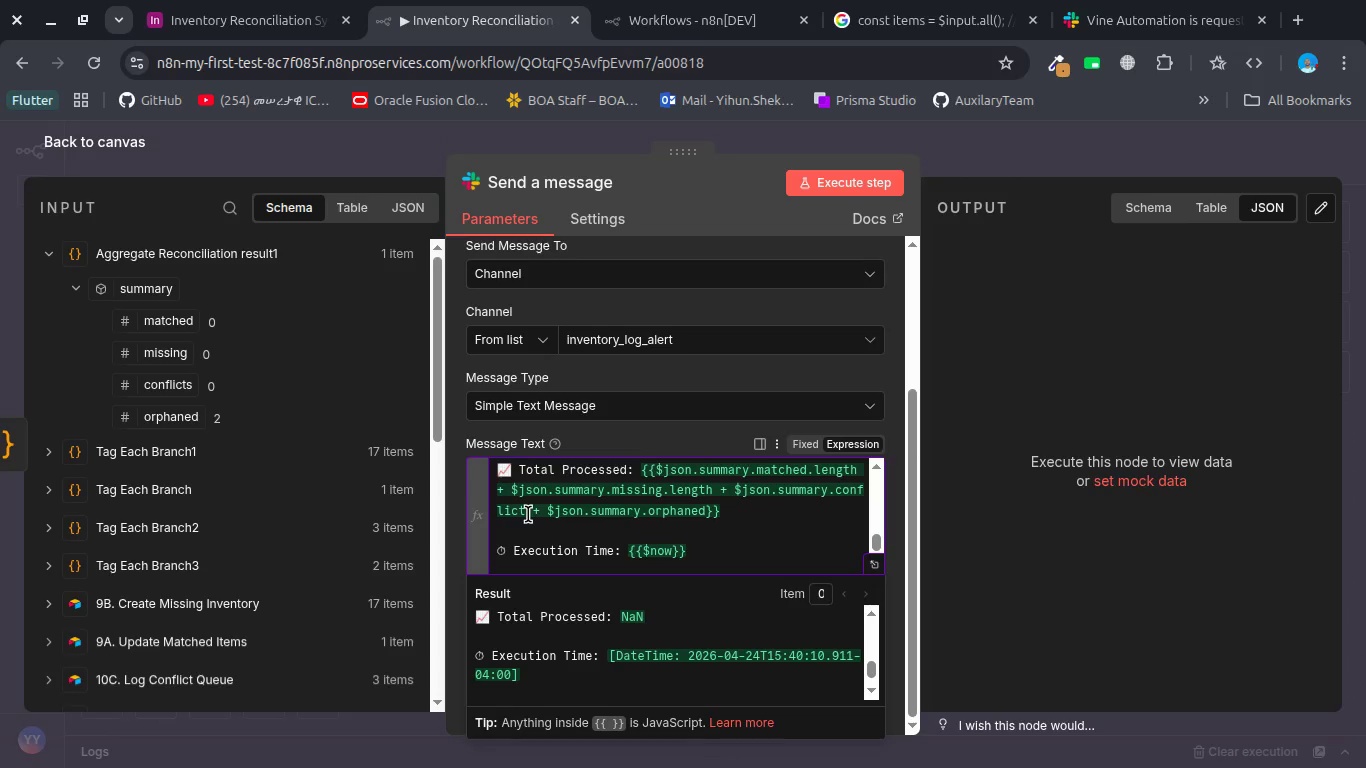 
key(Period)
 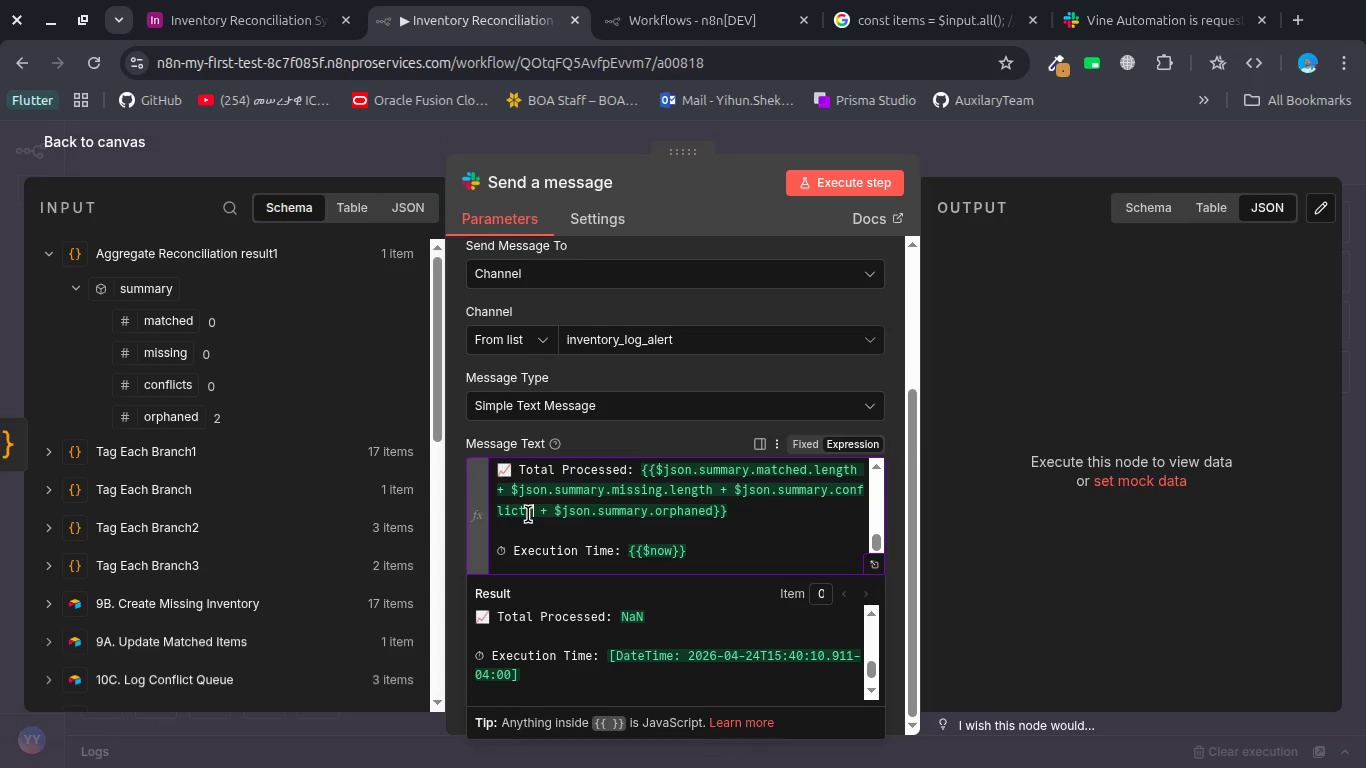 
key(Control+V)
 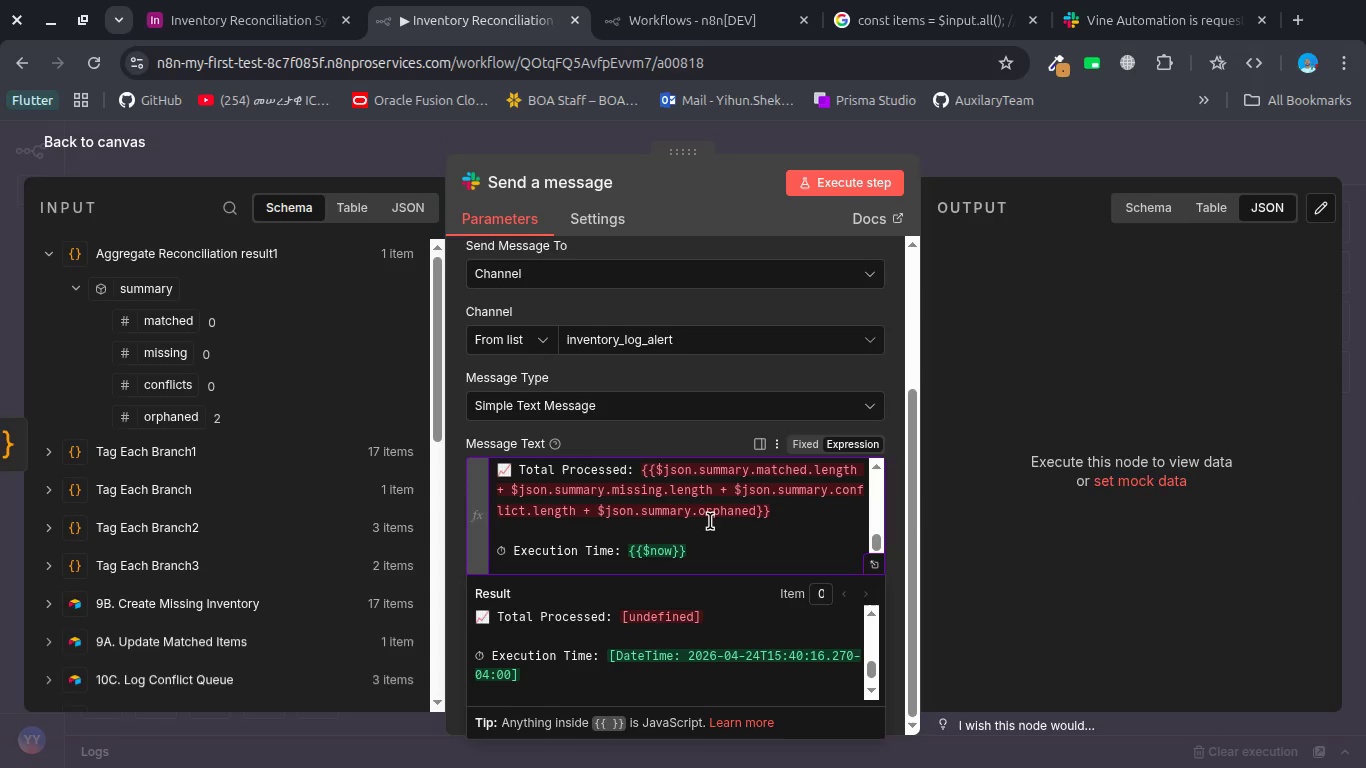 
wait(5.09)
 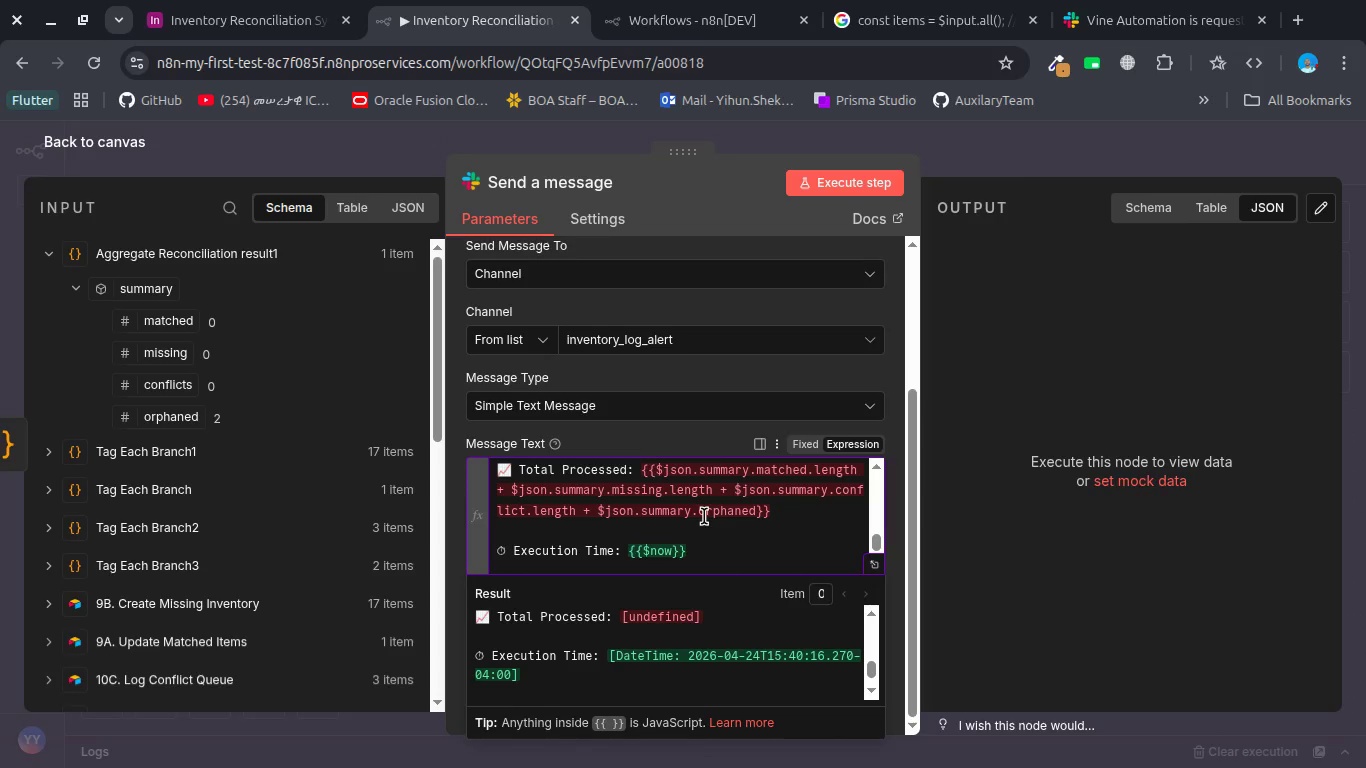 
left_click([527, 515])
 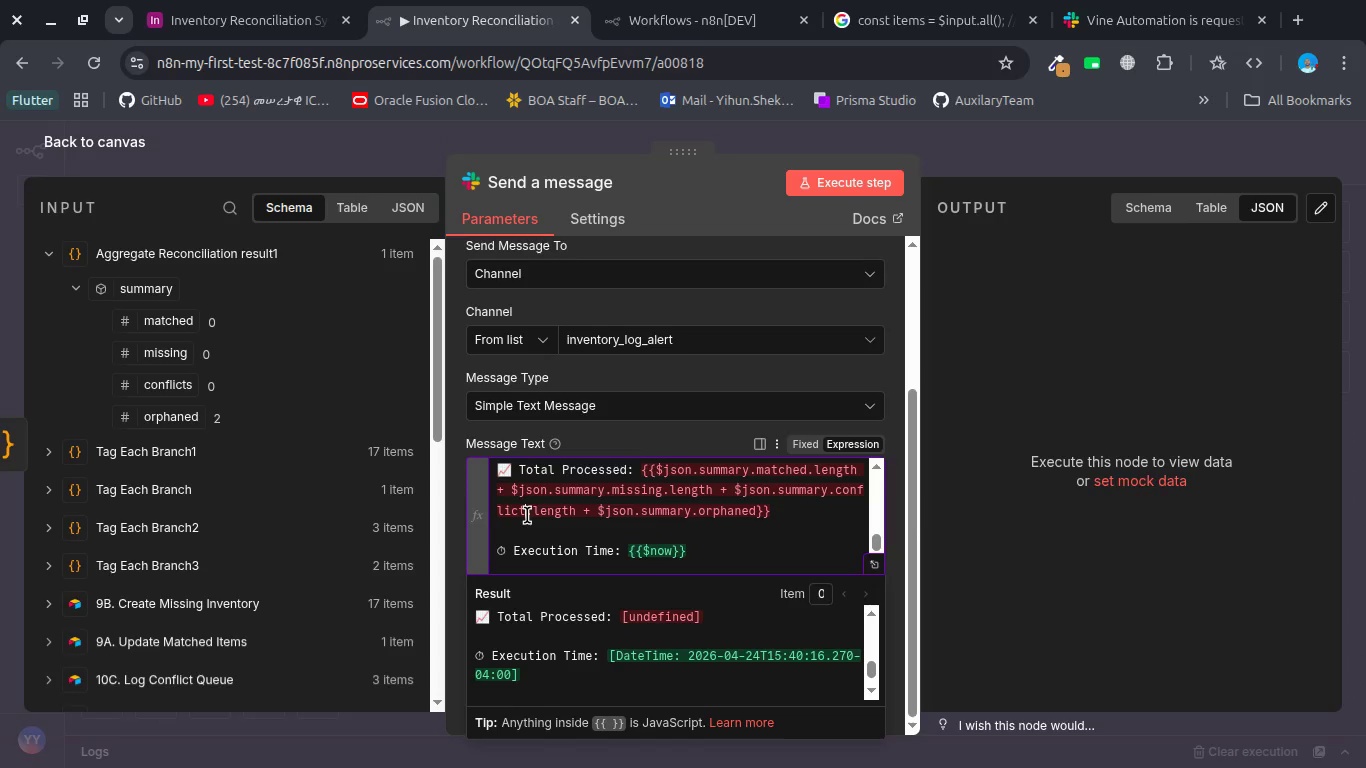 
key(S)
 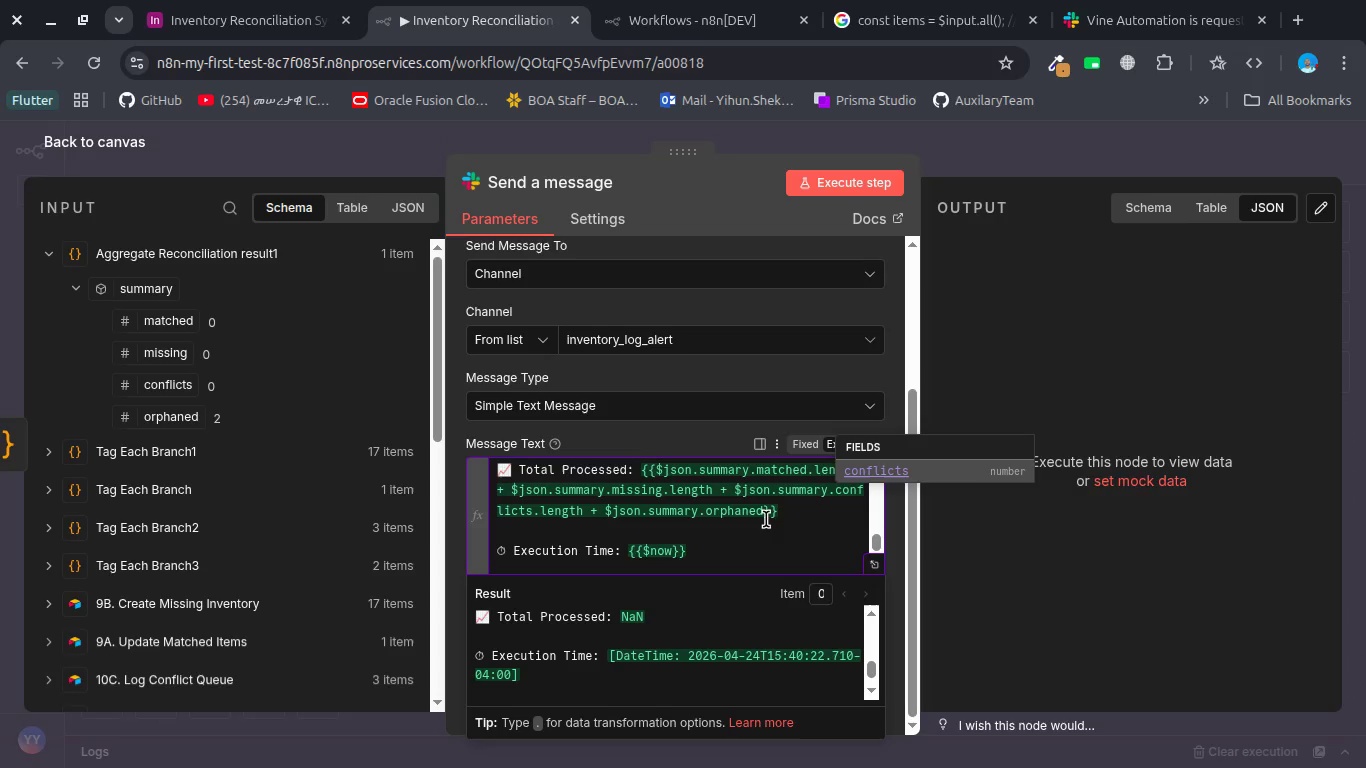 
left_click([767, 514])
 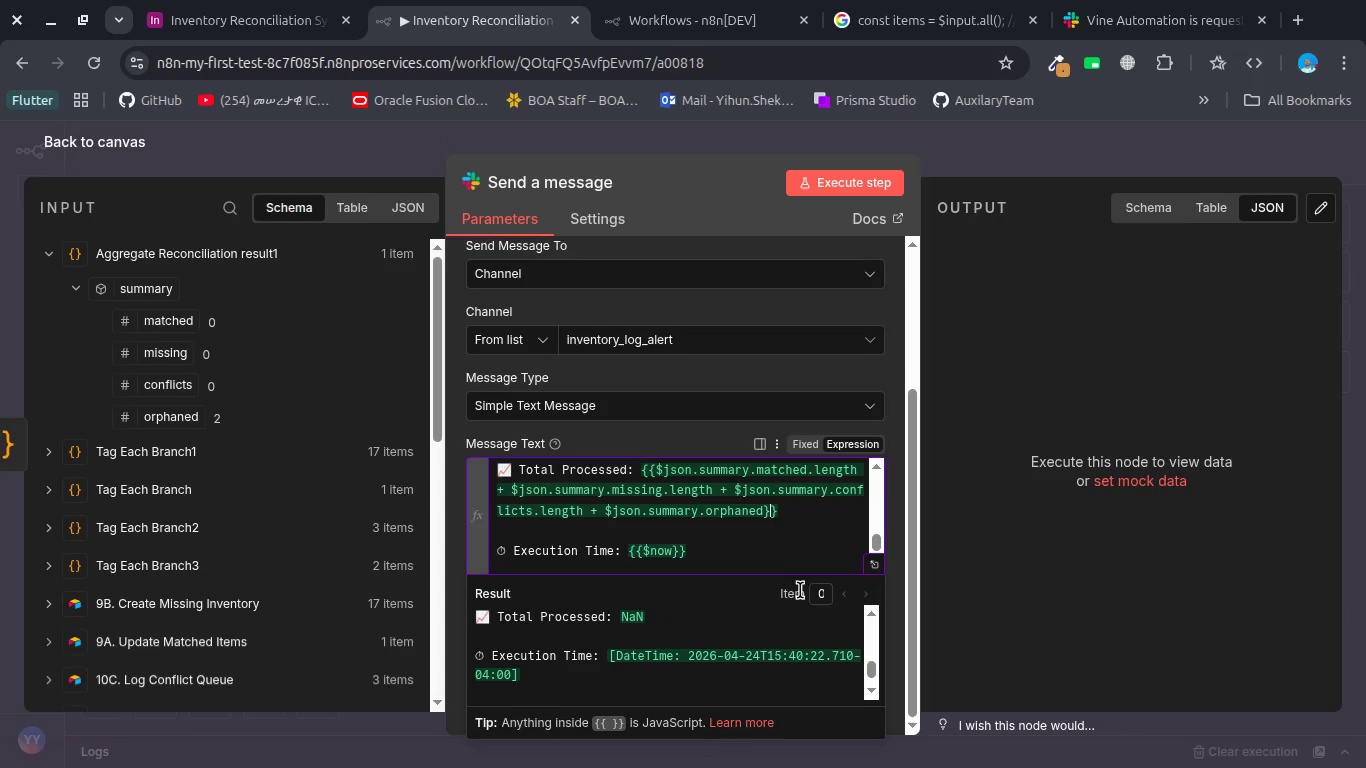 
key(ArrowLeft)
 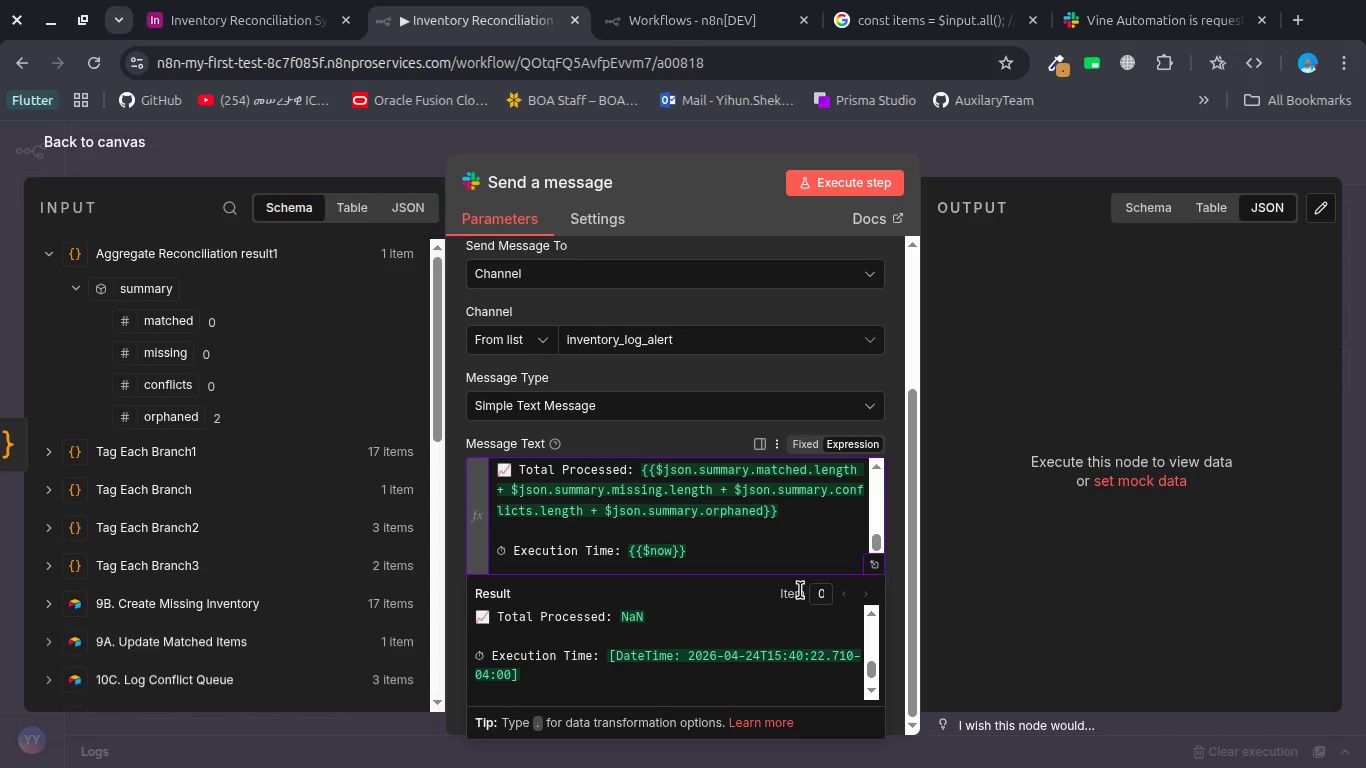 
key(Period)
 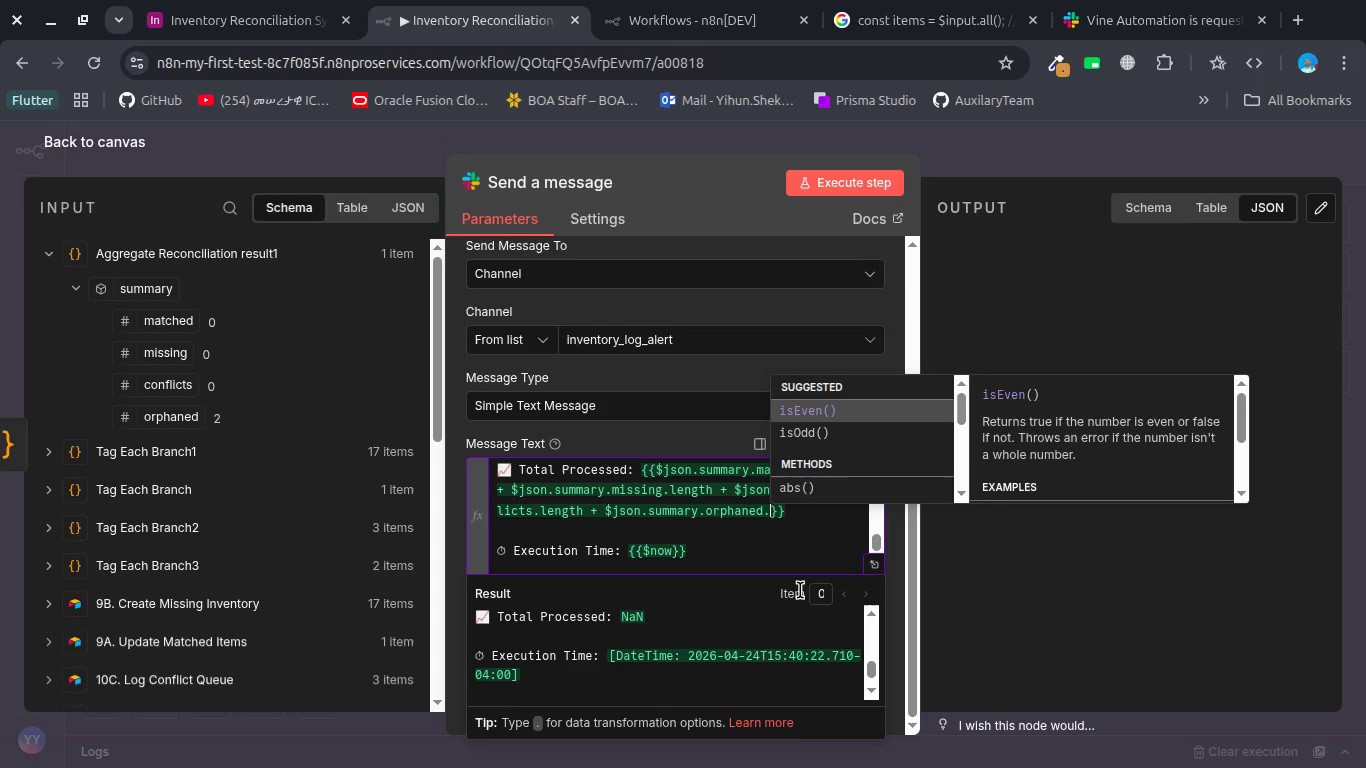 
key(Control+V)
 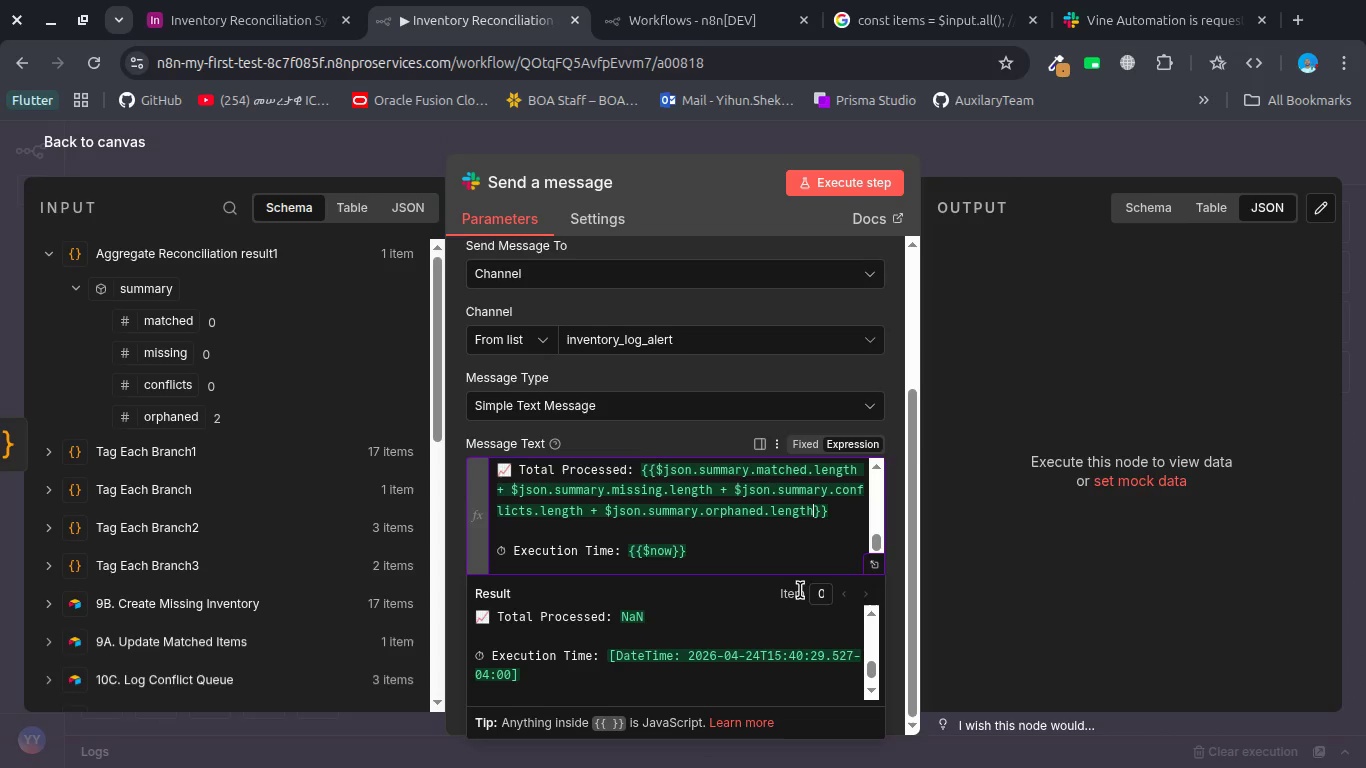 
key(Control+Z)
 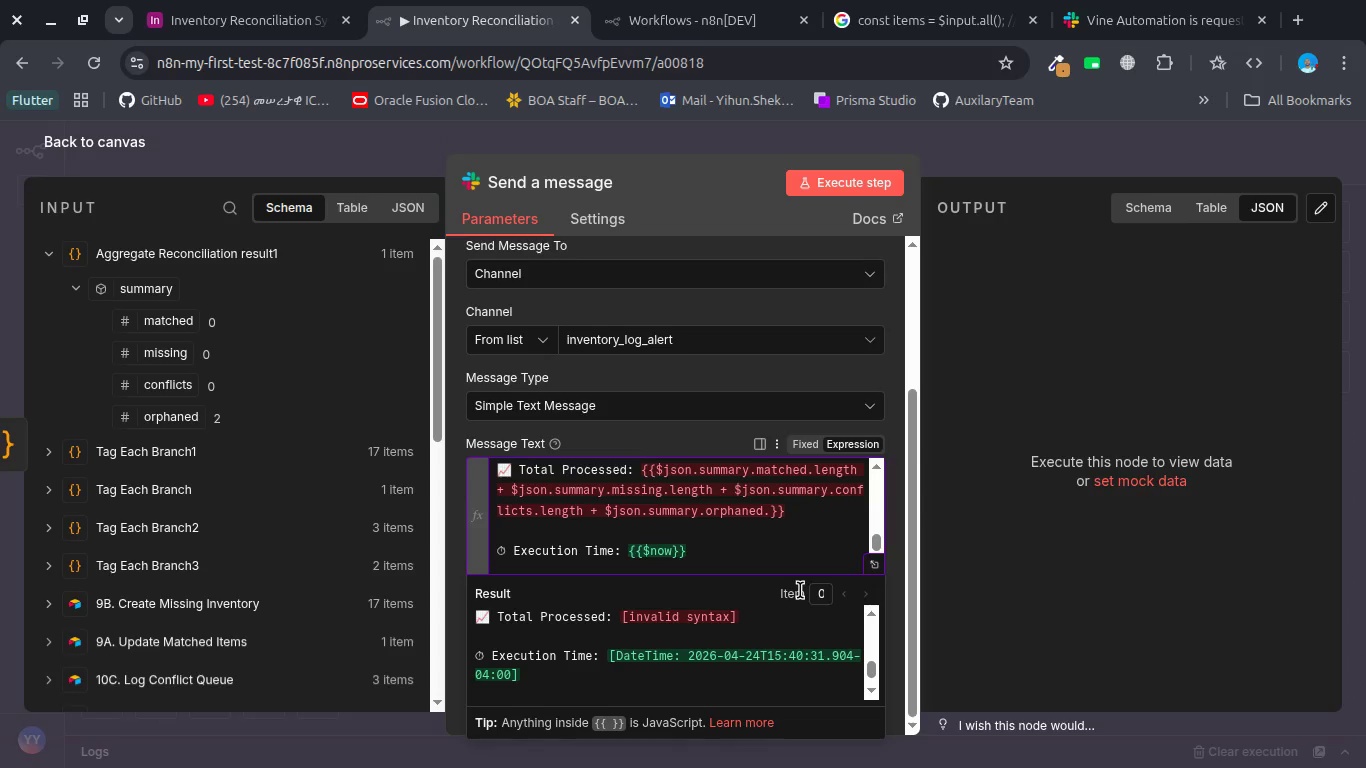 
key(Control+Z)
 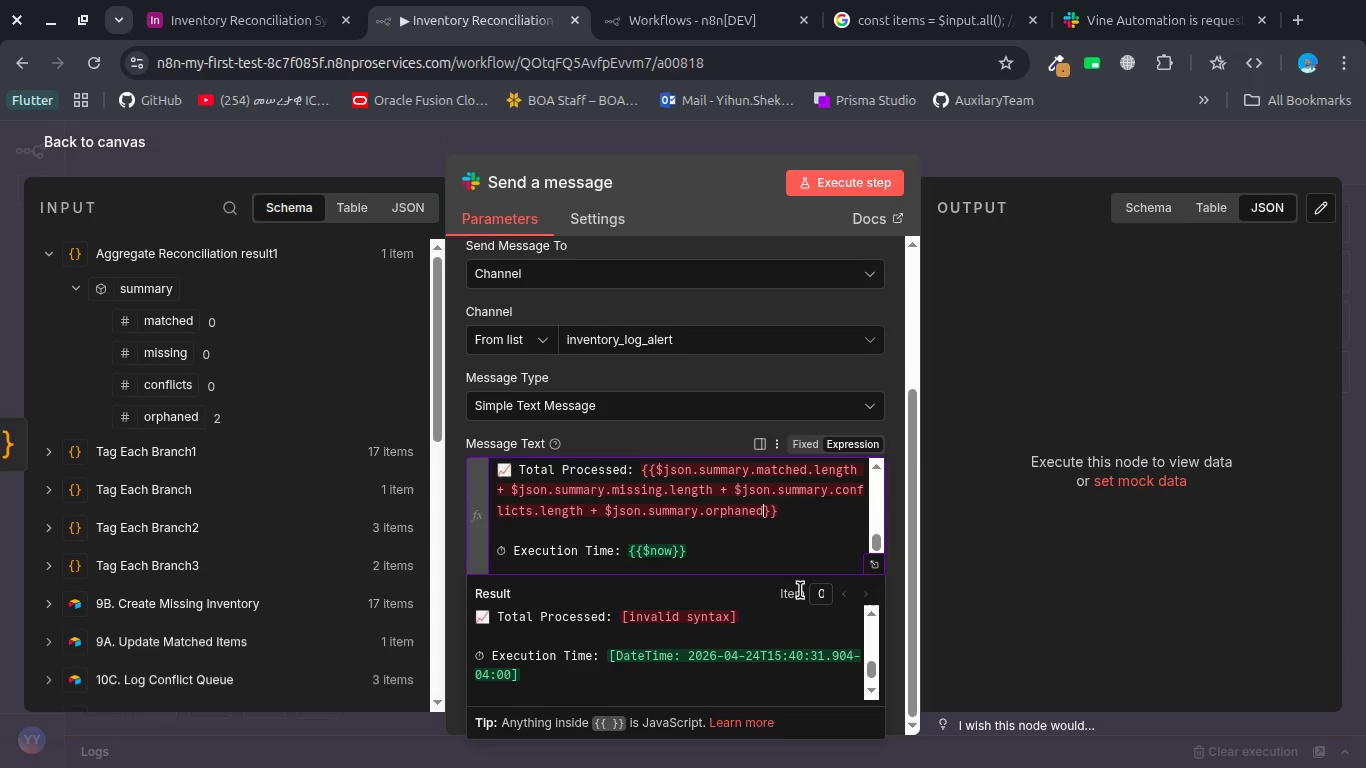 
key(Control+Z)
 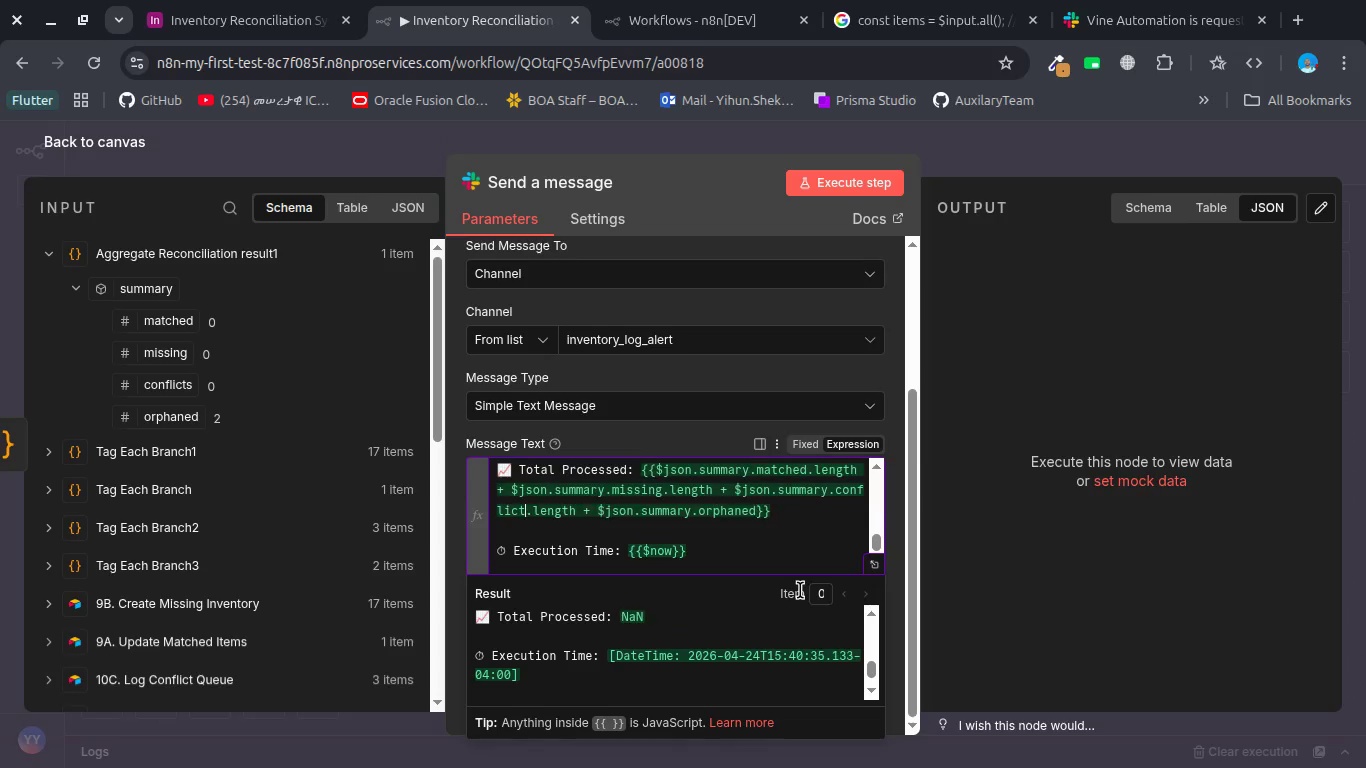 
key(Control+Z)
 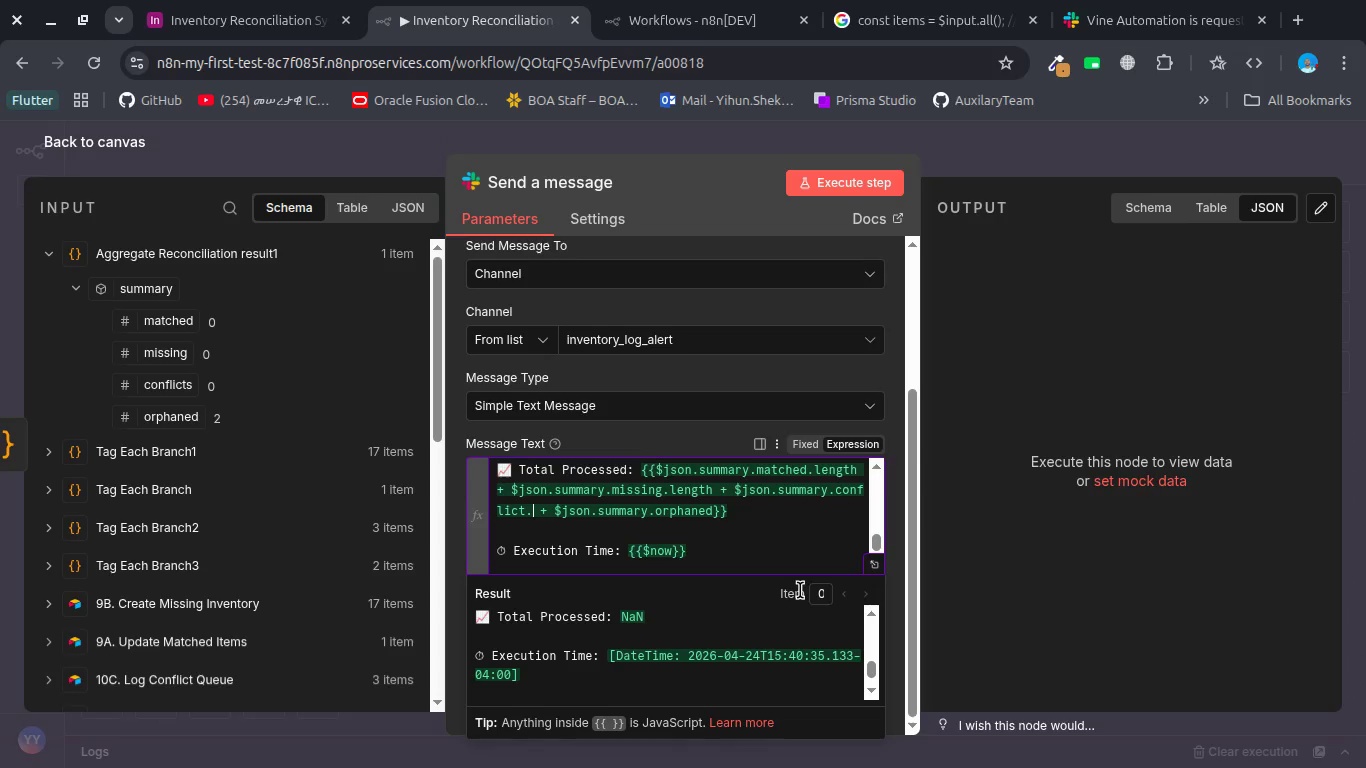 
key(Control+Z)
 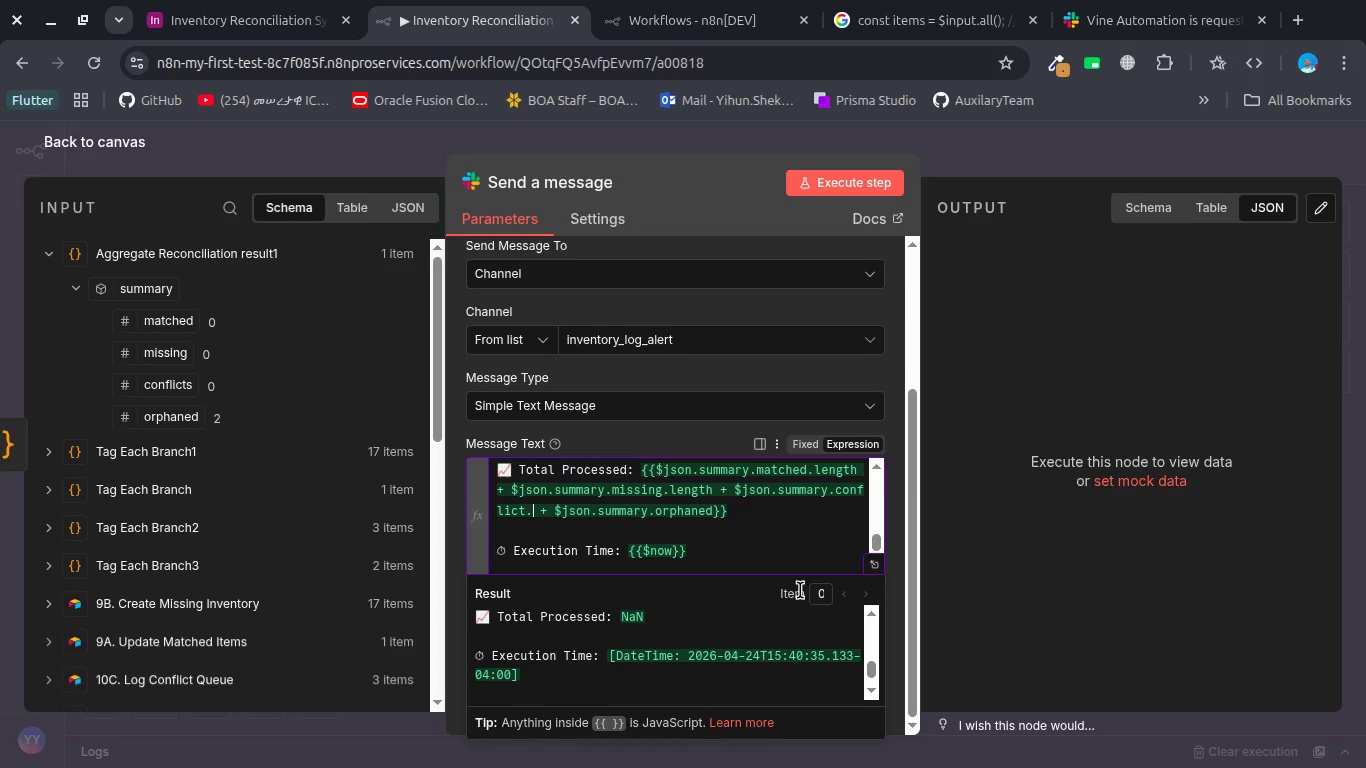 
key(Control+Z)
 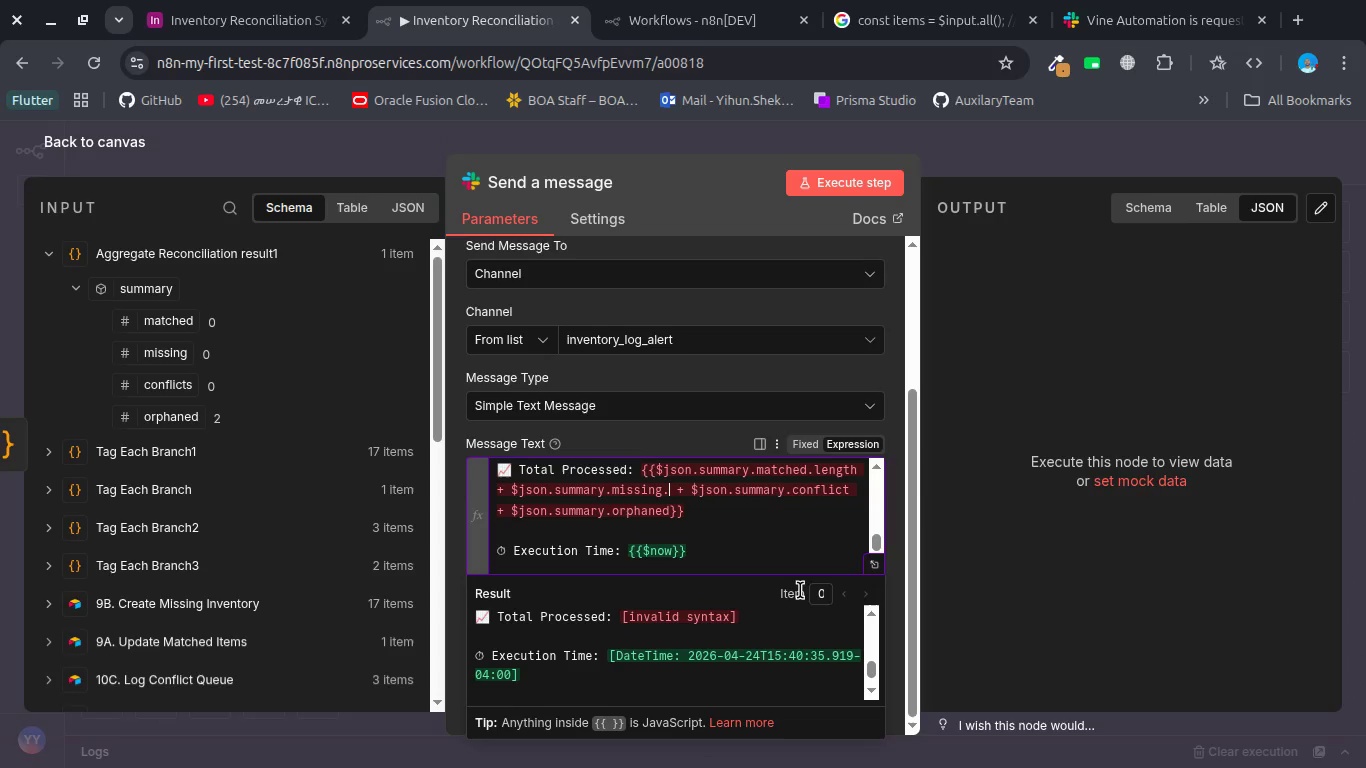 
key(Control+Z)
 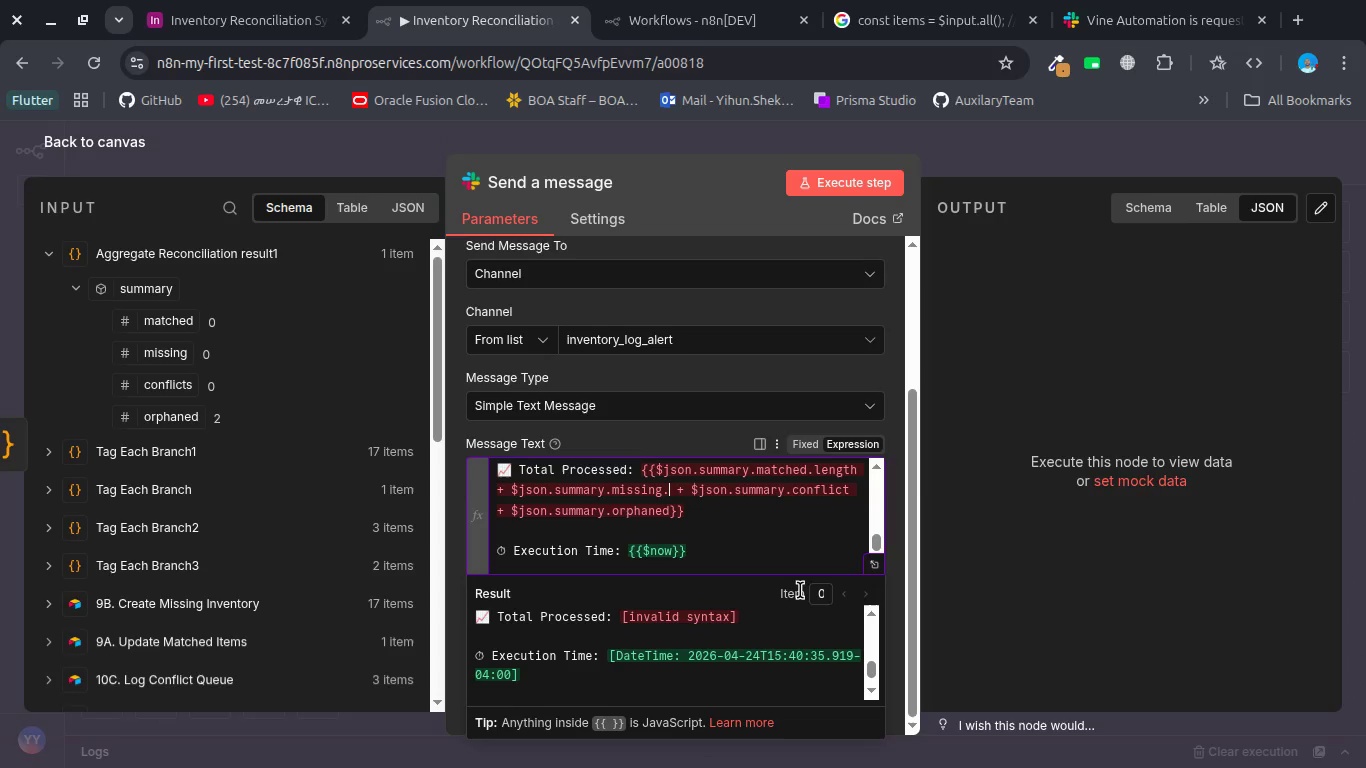 
key(Control+Z)
 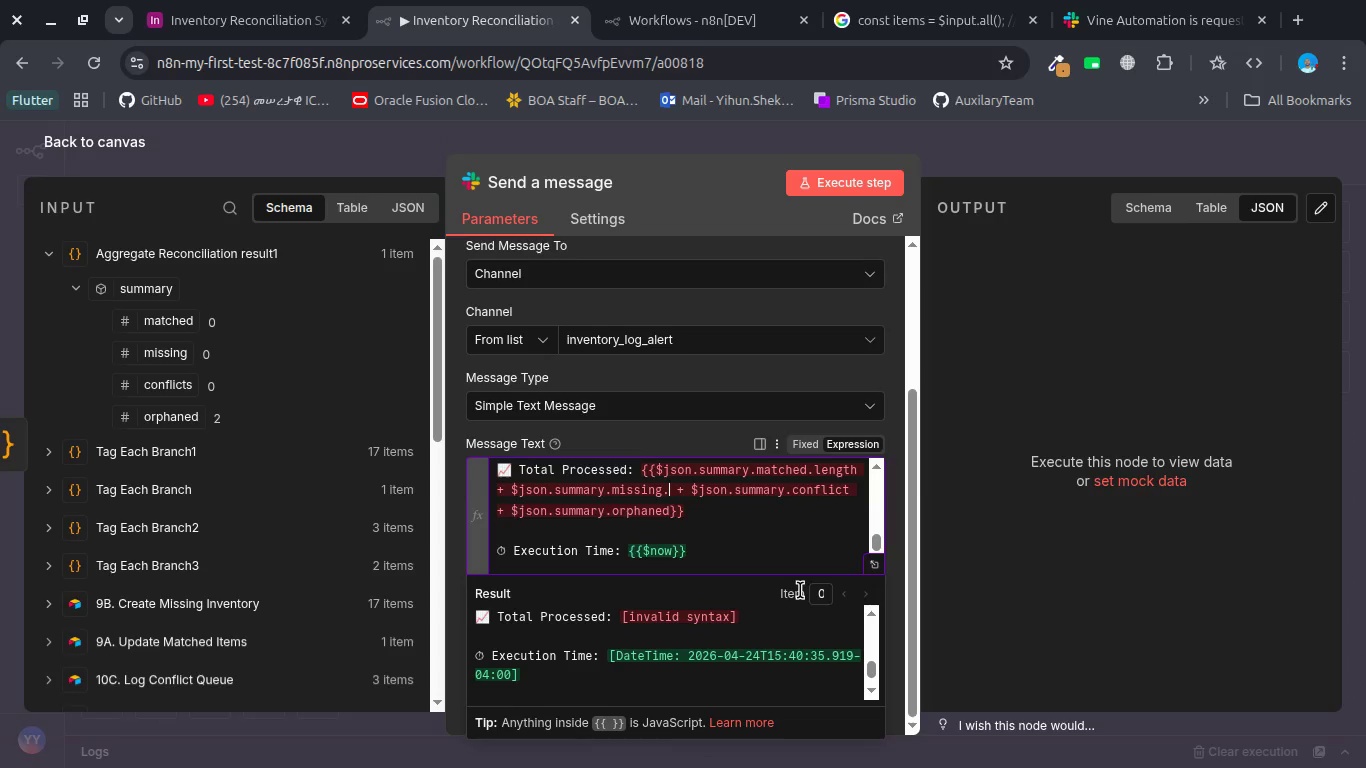 
key(Control+Z)
 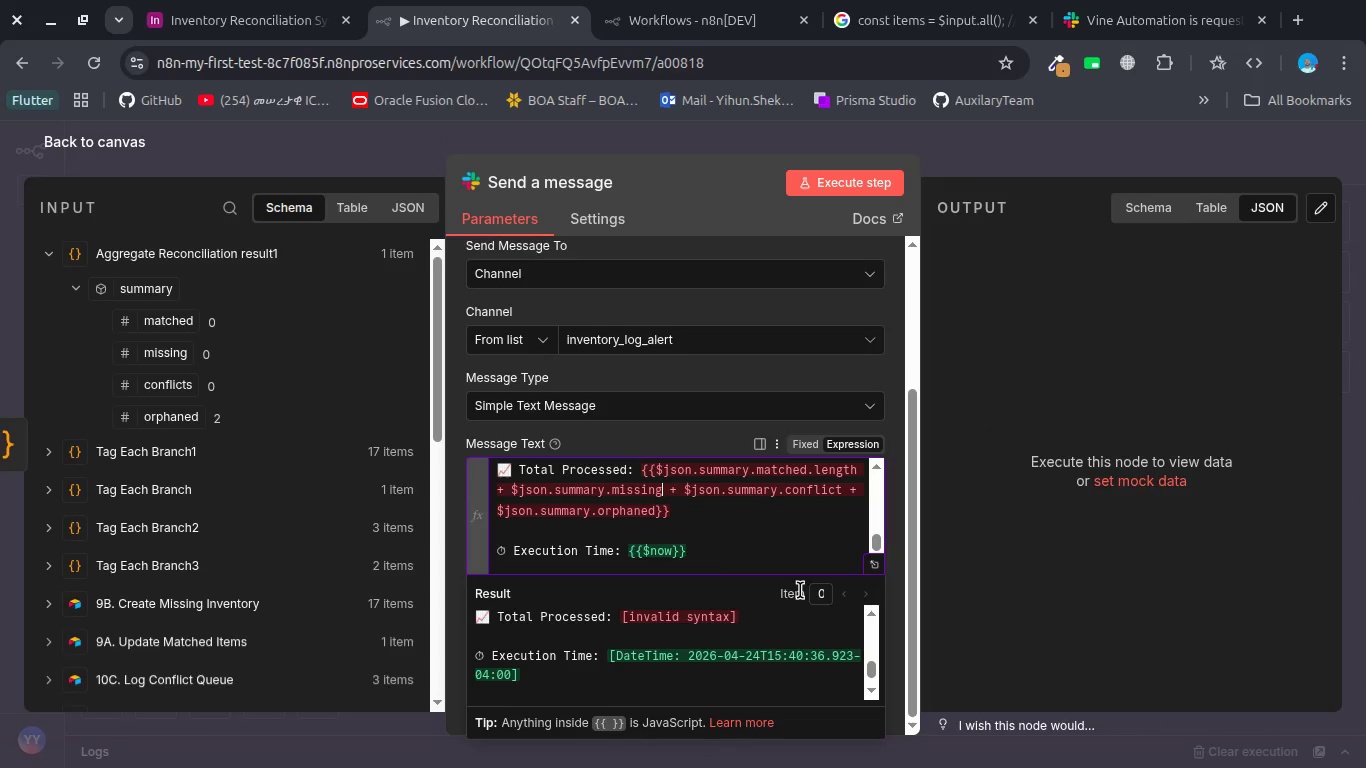 
key(Control+Z)
 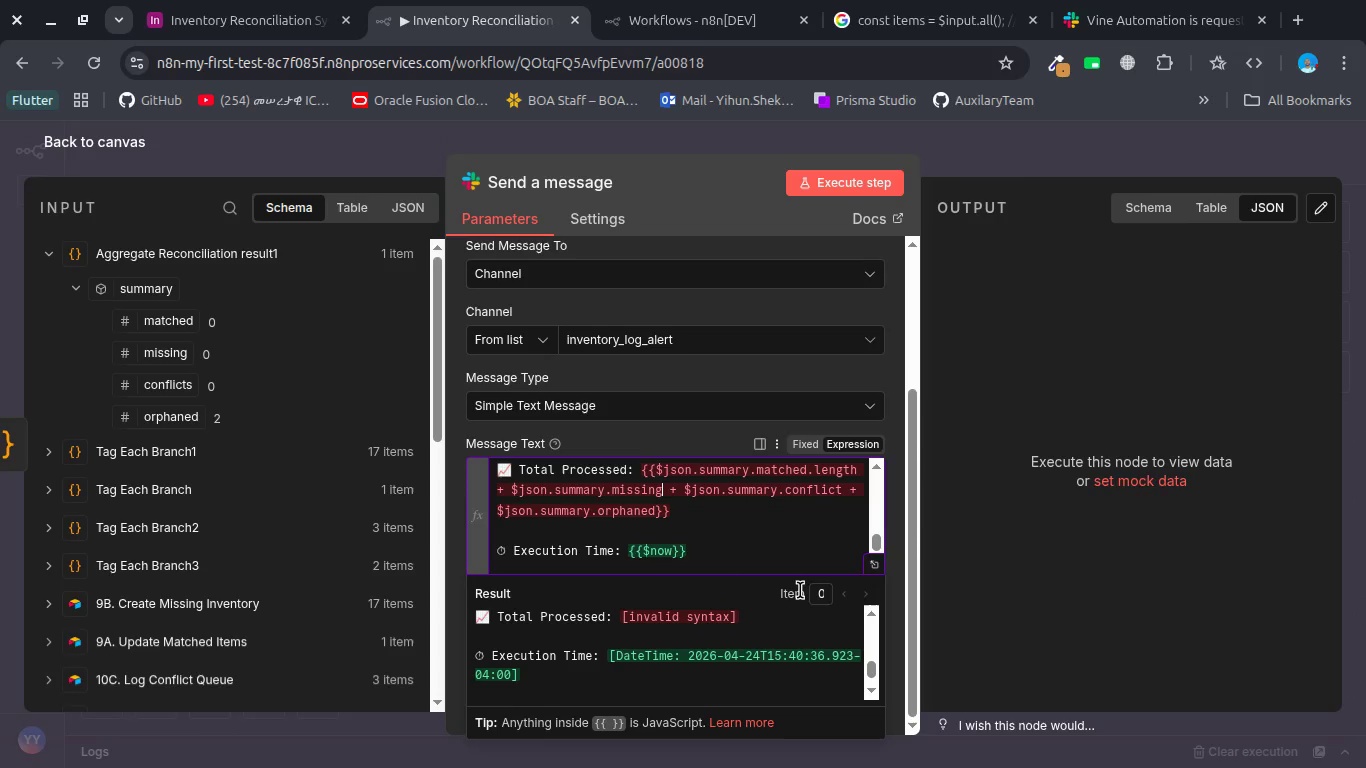 
key(Control+Z)
 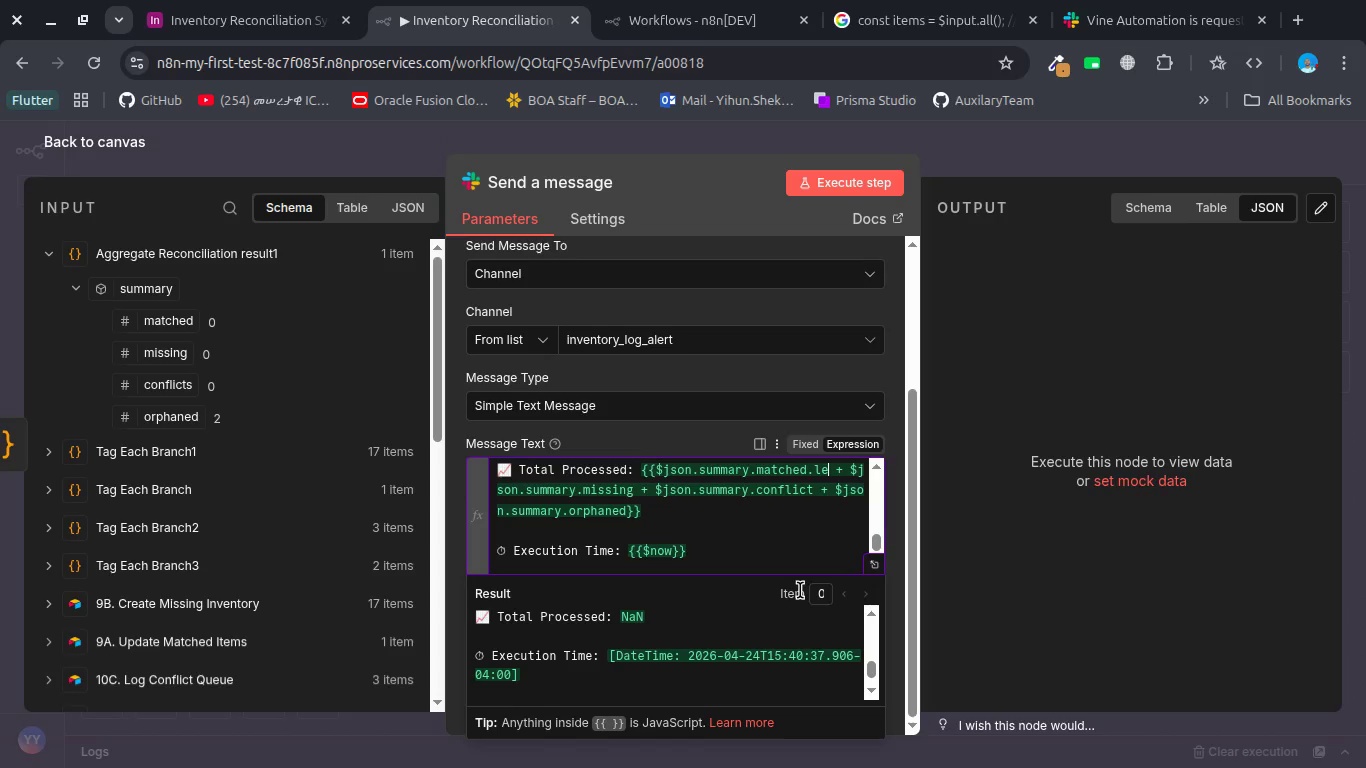 
key(Control+Z)
 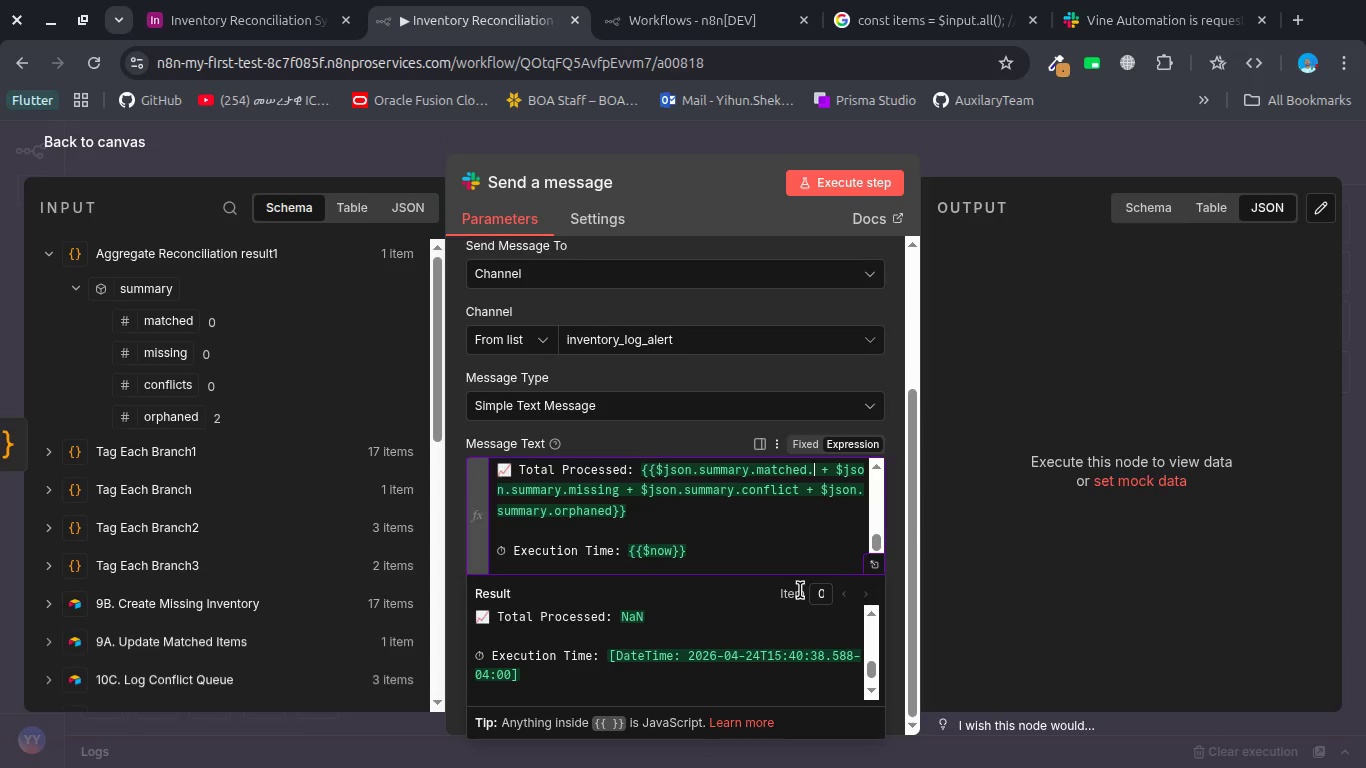 
key(Control+Z)
 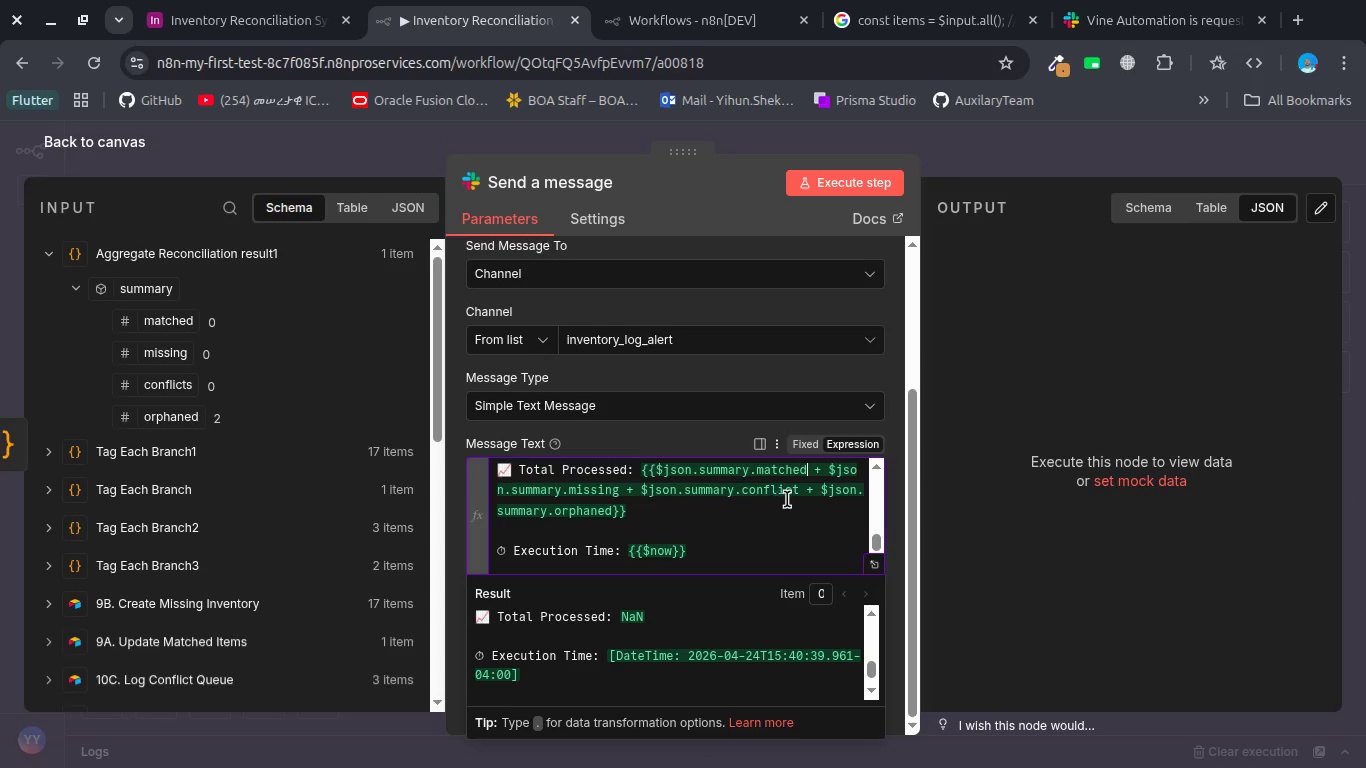 
left_click([799, 493])
 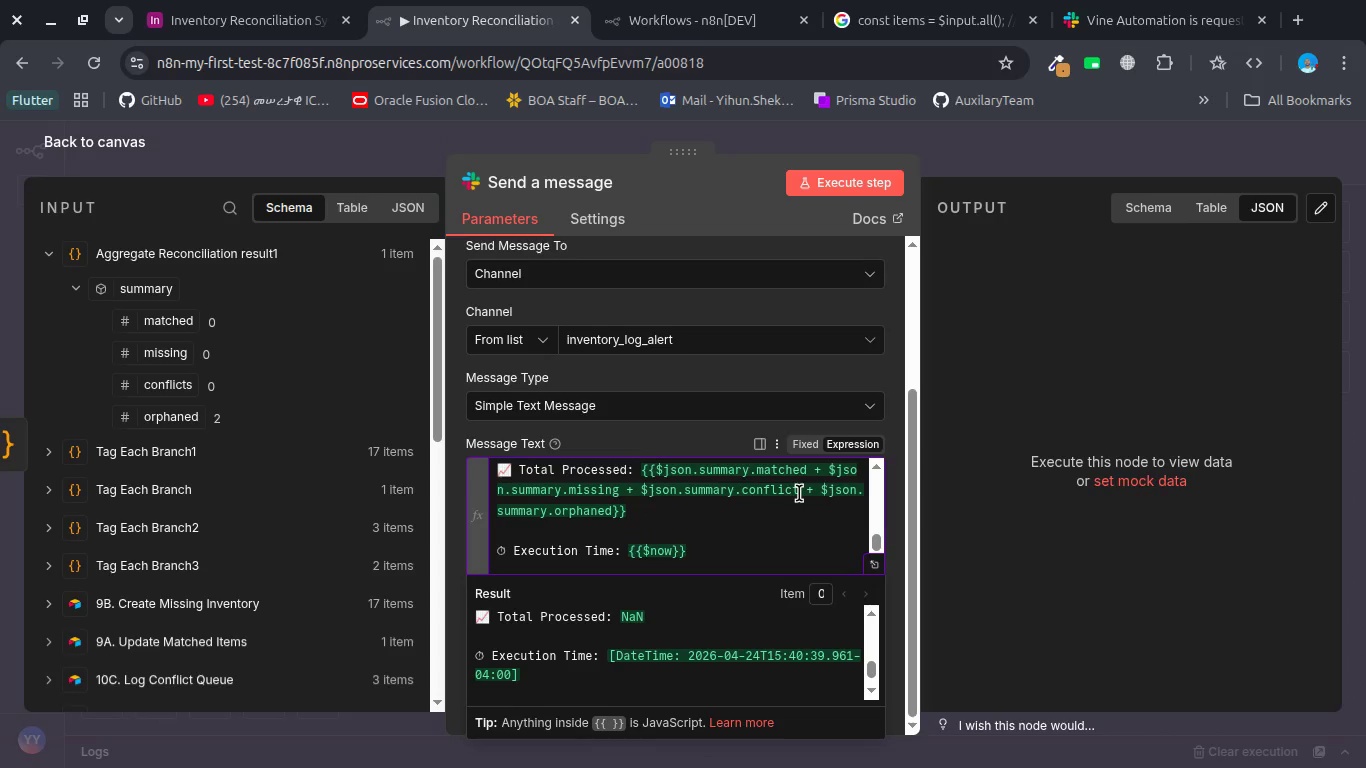 
key(S)
 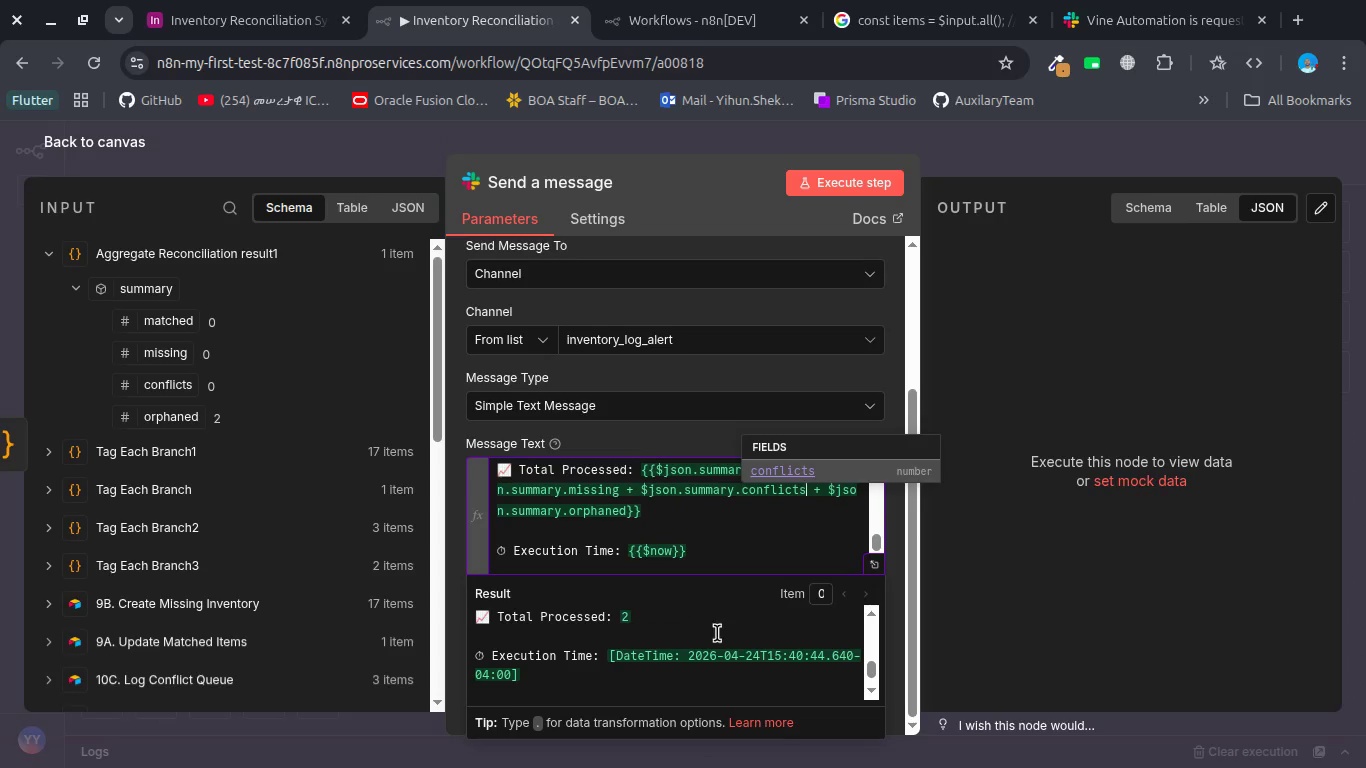 
left_click([694, 640])
 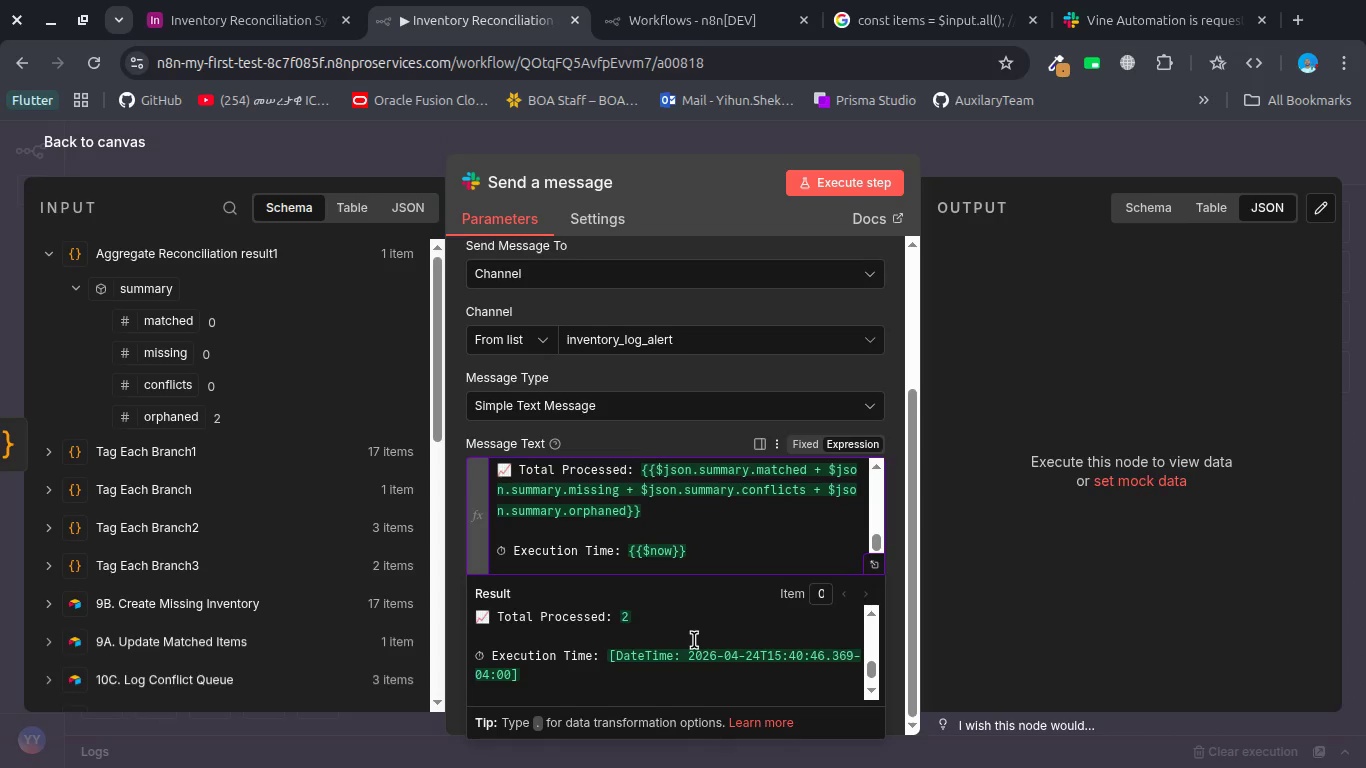 
scroll: coordinate [694, 640], scroll_direction: down, amount: 3.0
 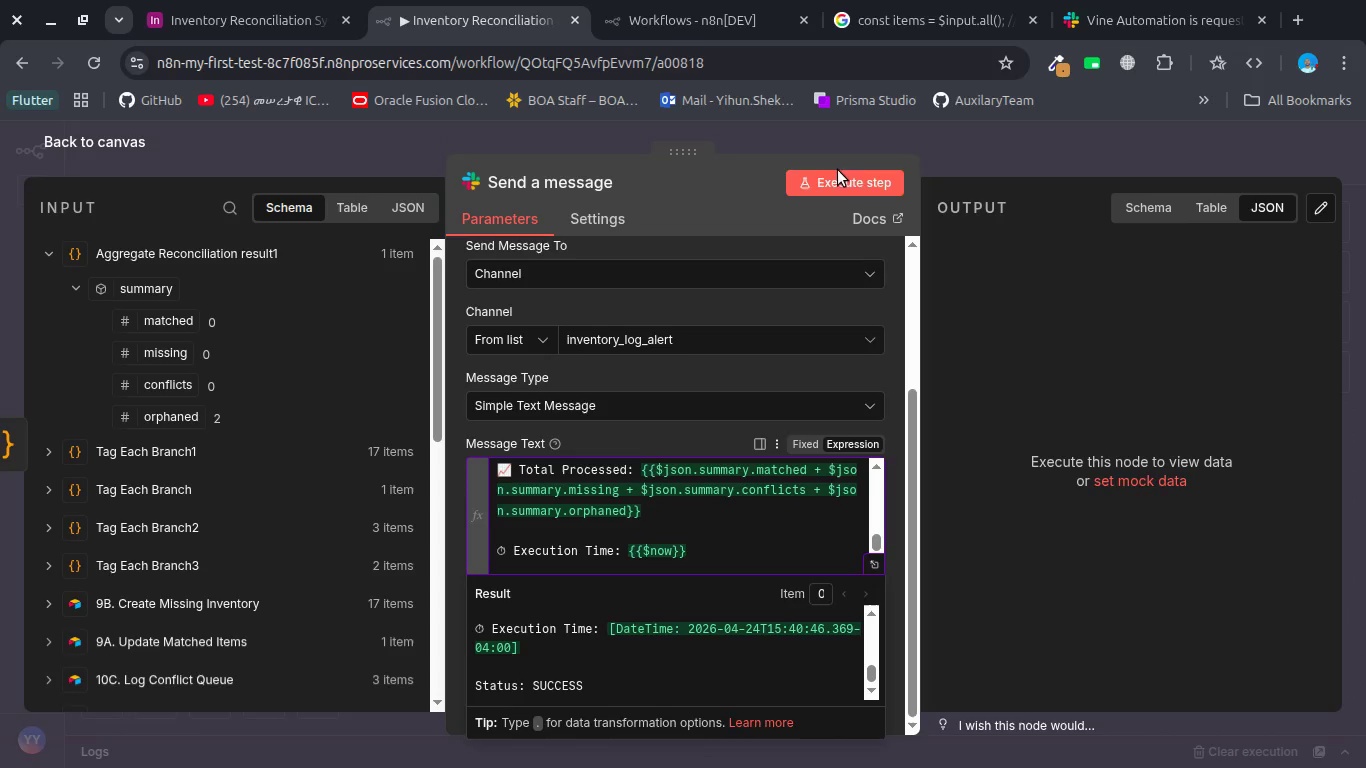 
left_click([834, 187])
 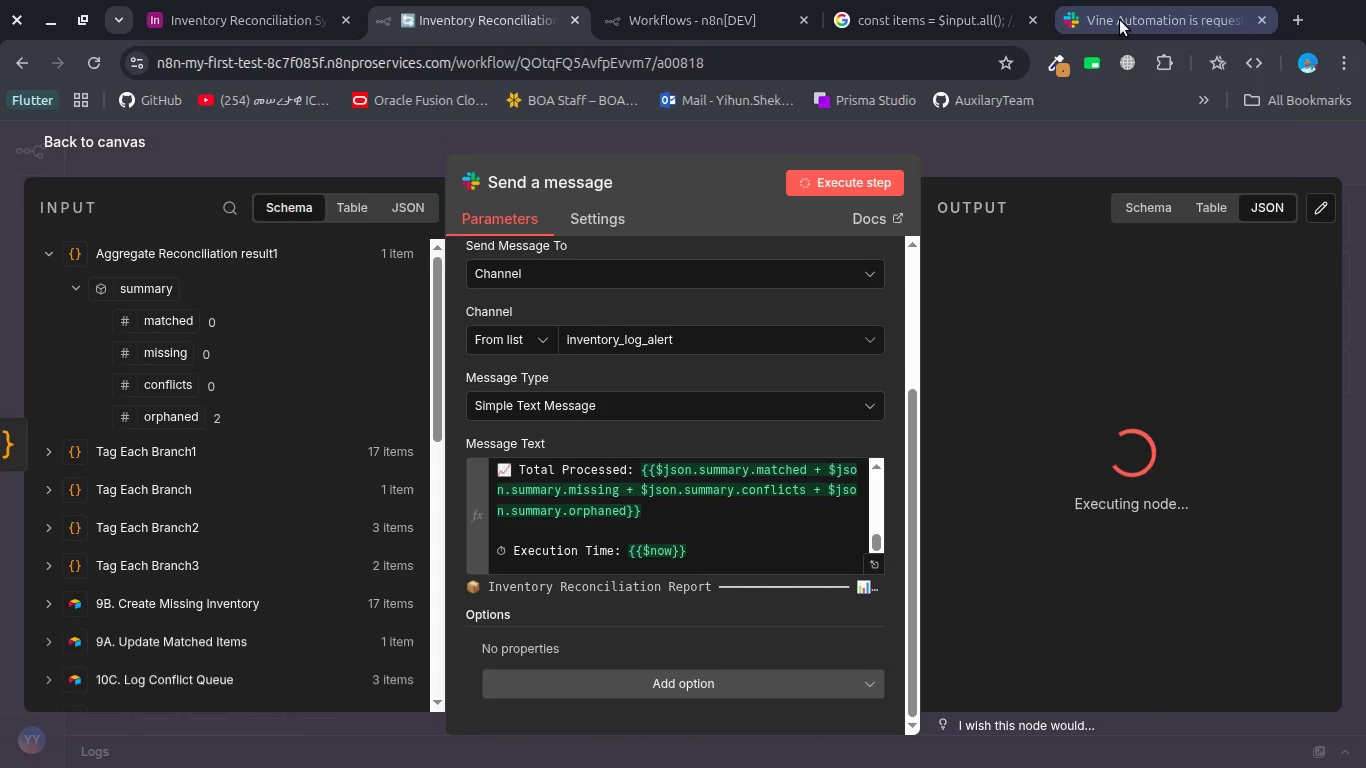 
left_click([1120, 20])
 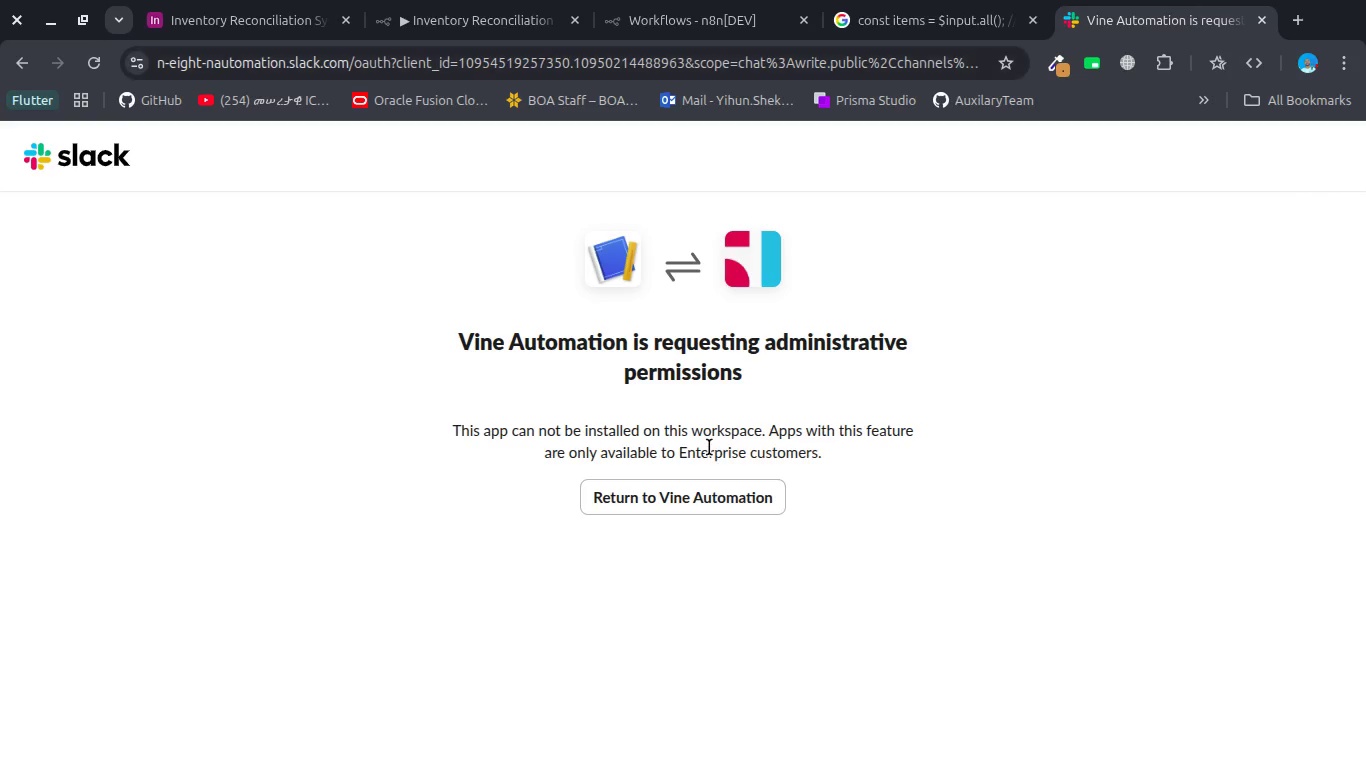 
left_click([678, 506])
 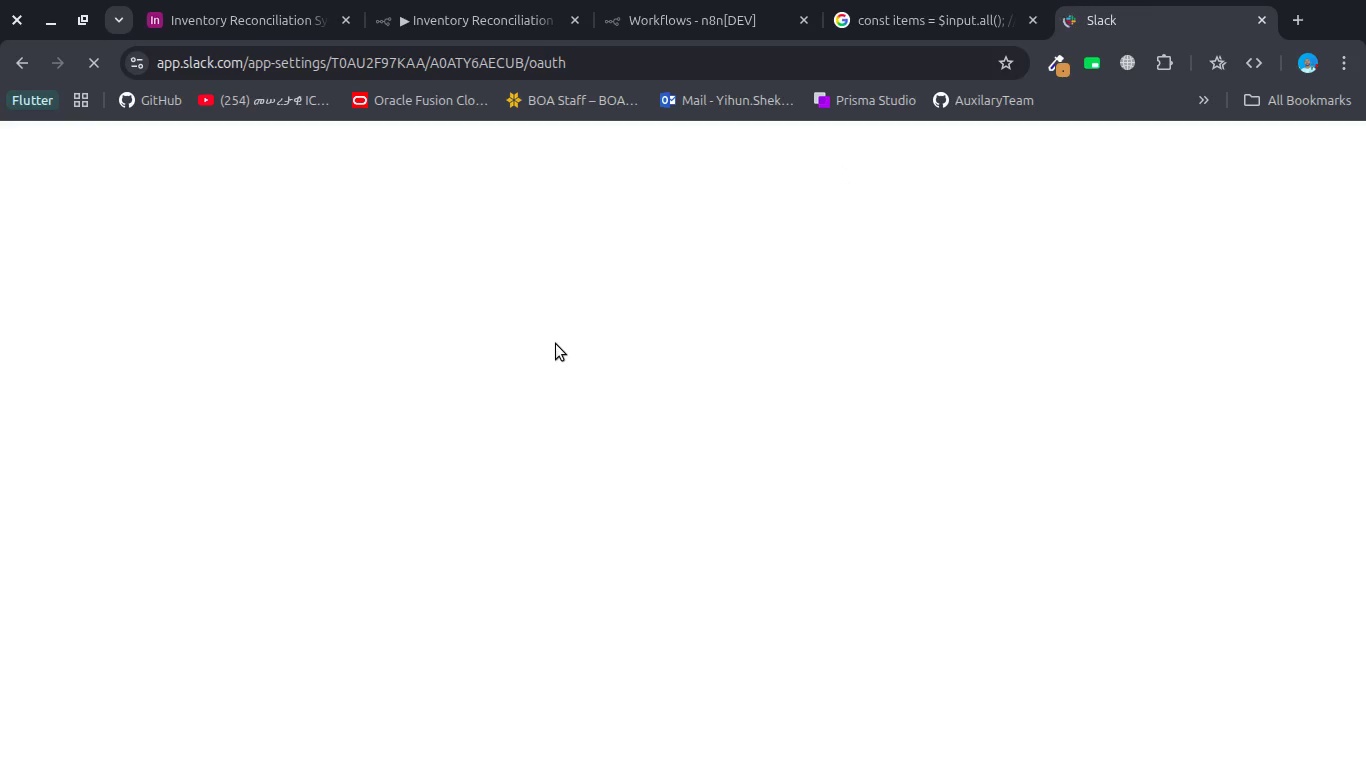 
wait(18.25)
 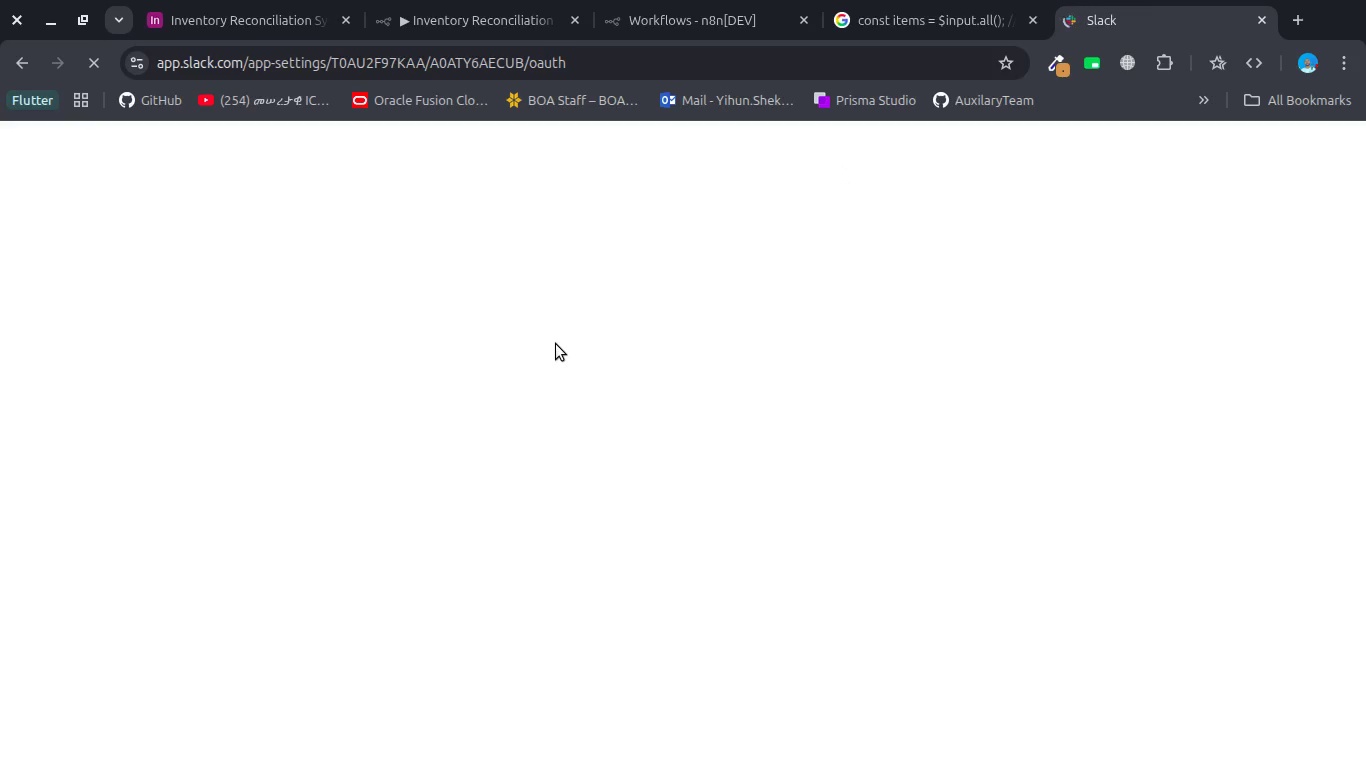 
left_click([598, 60])
 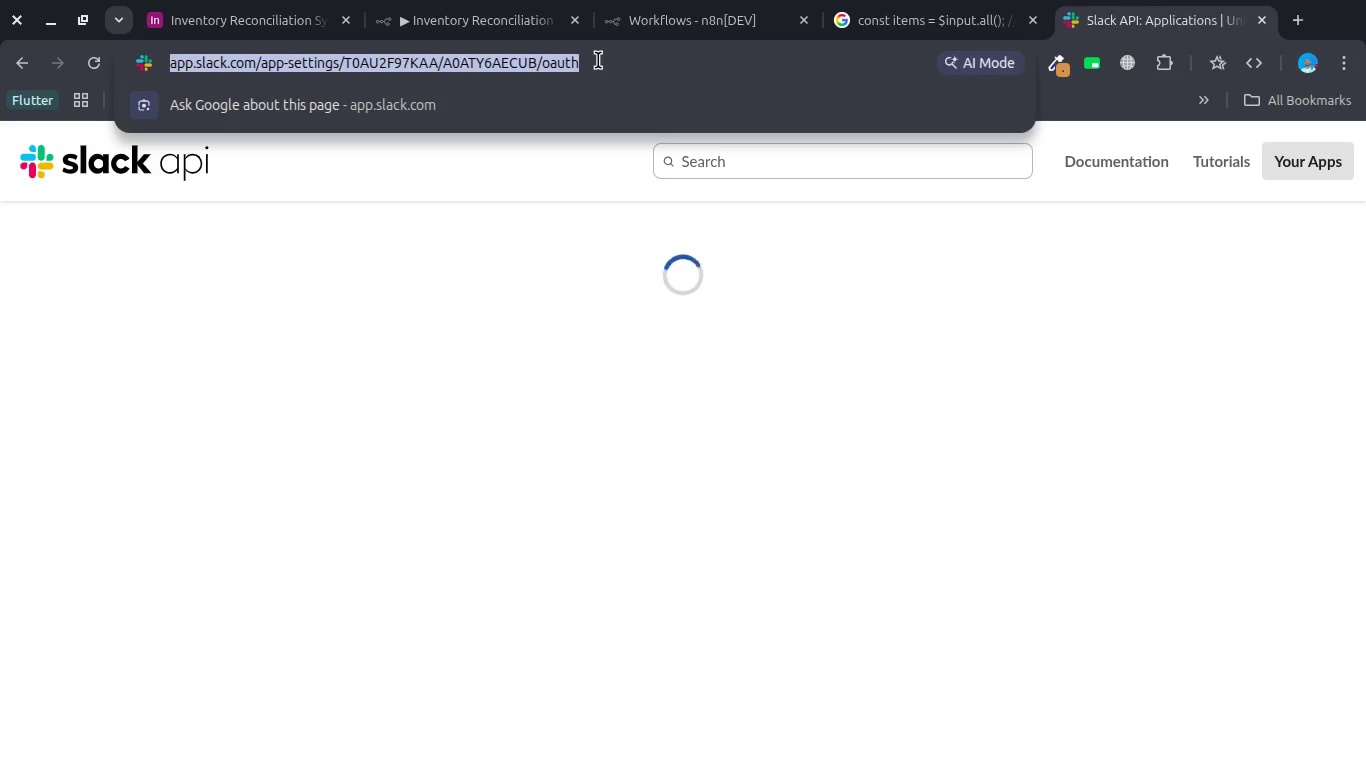 
type(d)
key(Backspace)
key(Backspace)
type(sla)
 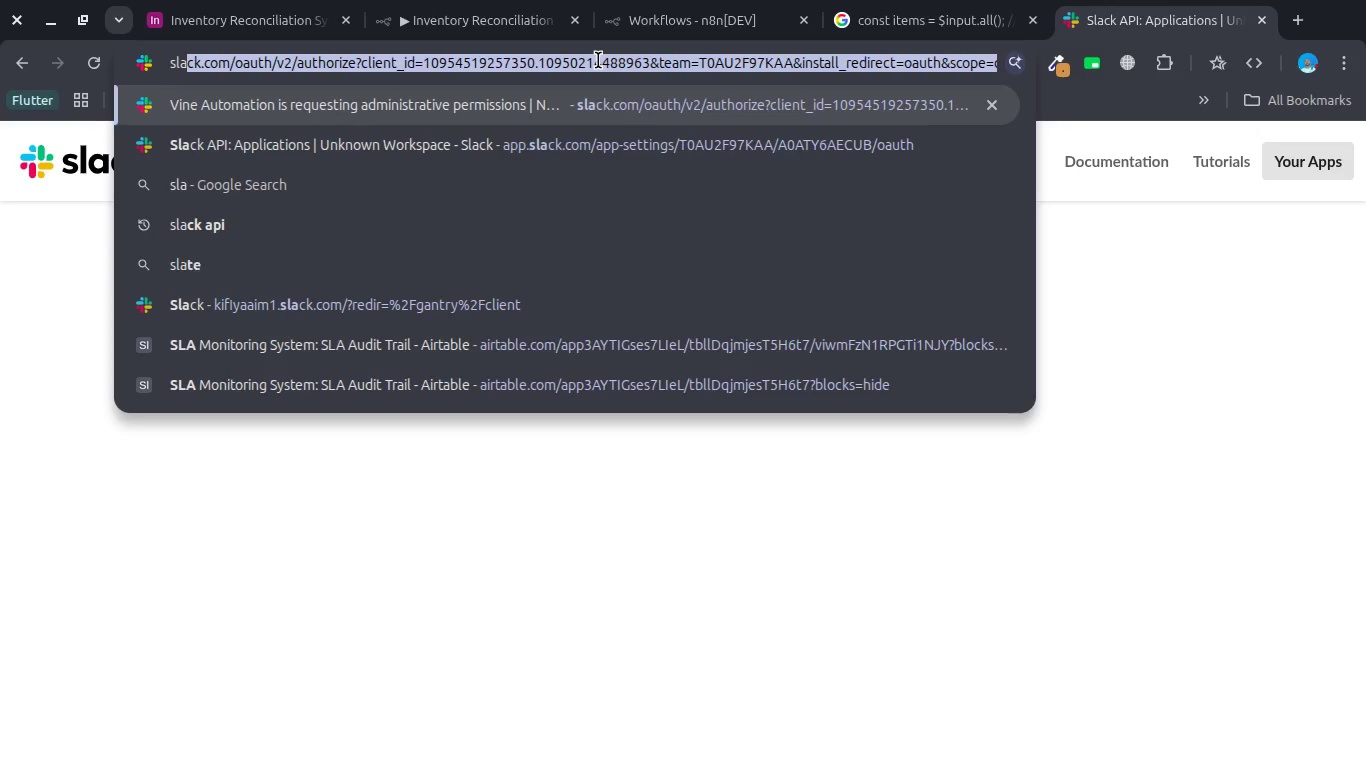 
key(Enter)
 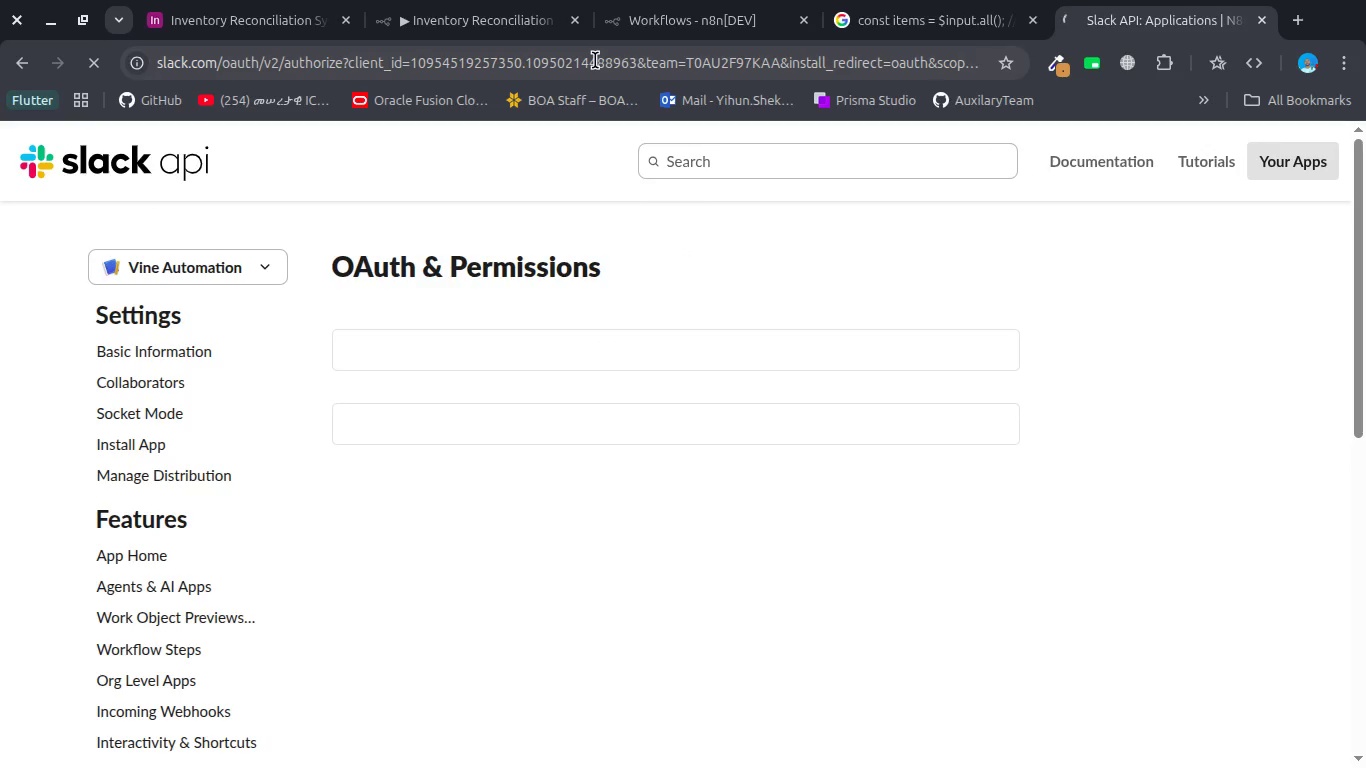 
left_click([595, 60])
 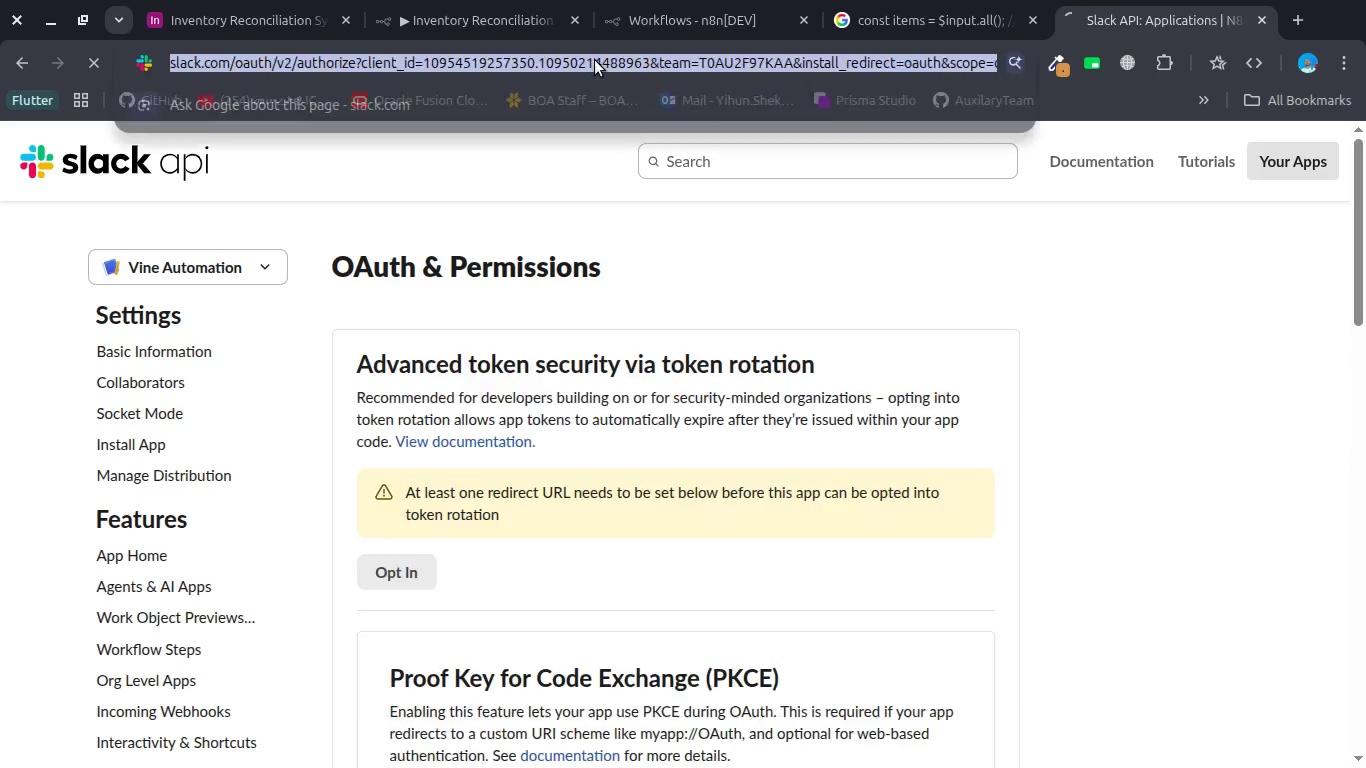 
type(slack)
 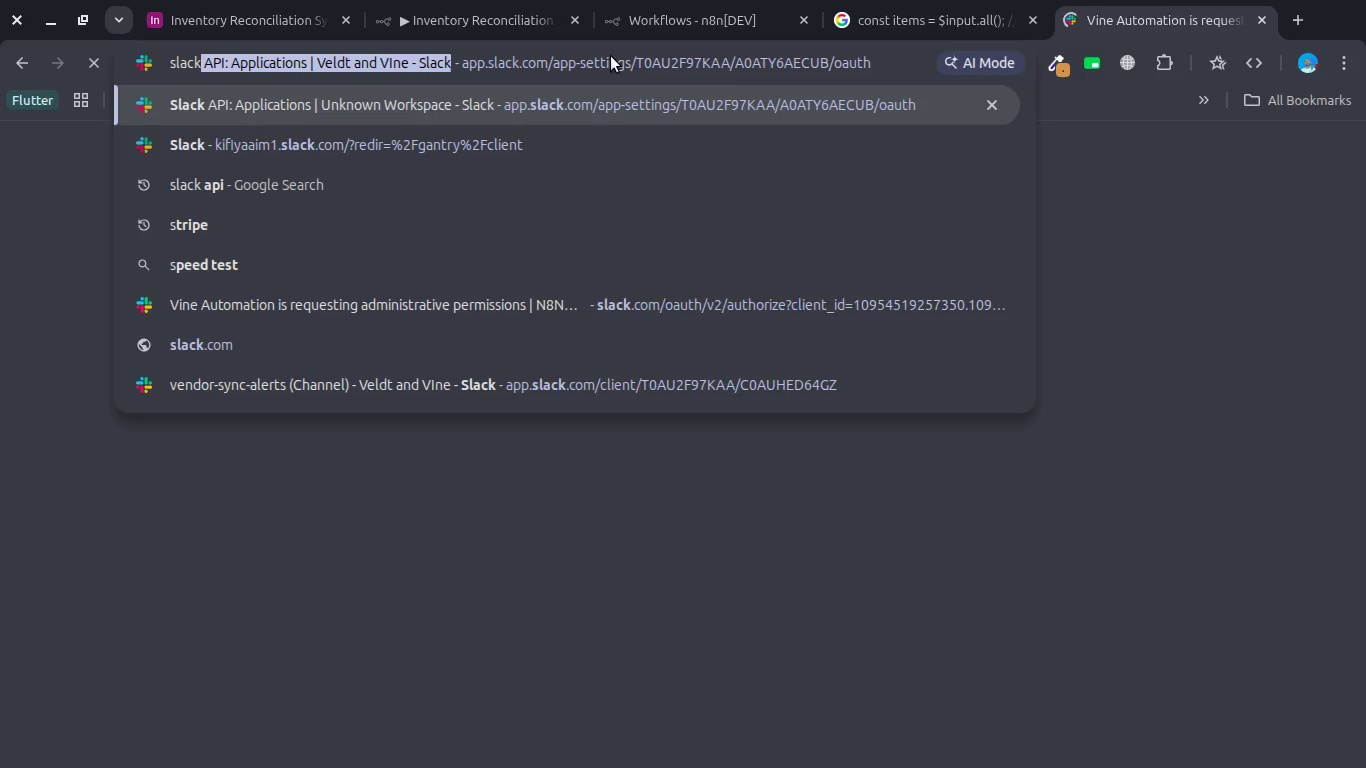 
key(Escape)
 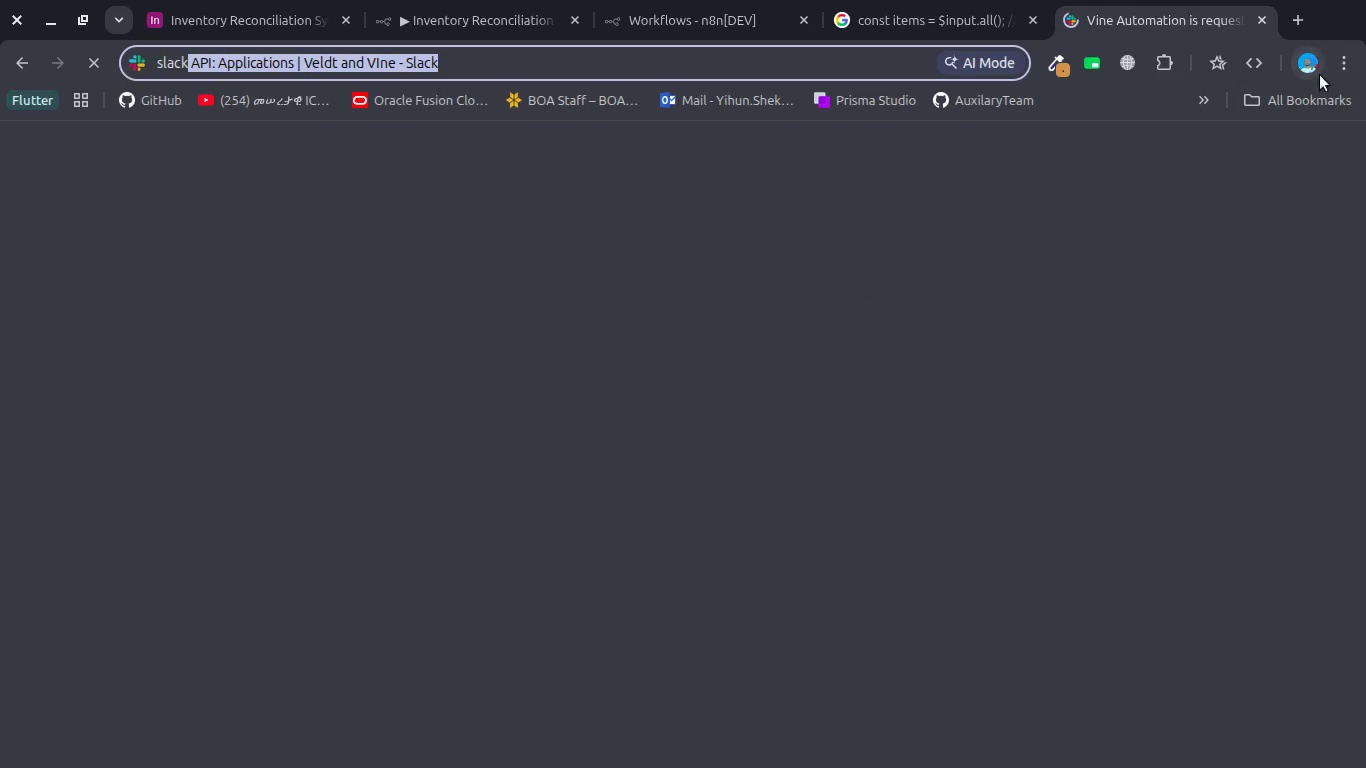 
left_click([1341, 75])
 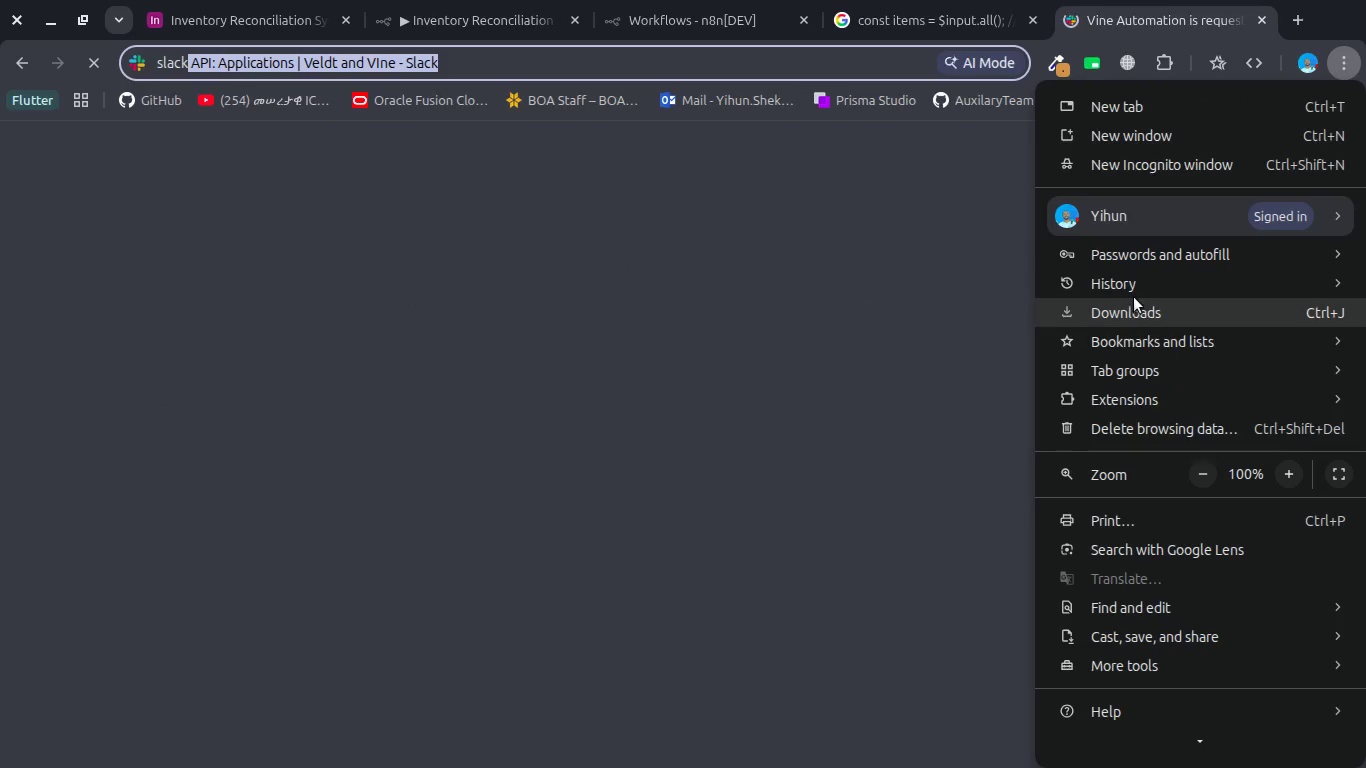 
left_click([1136, 284])
 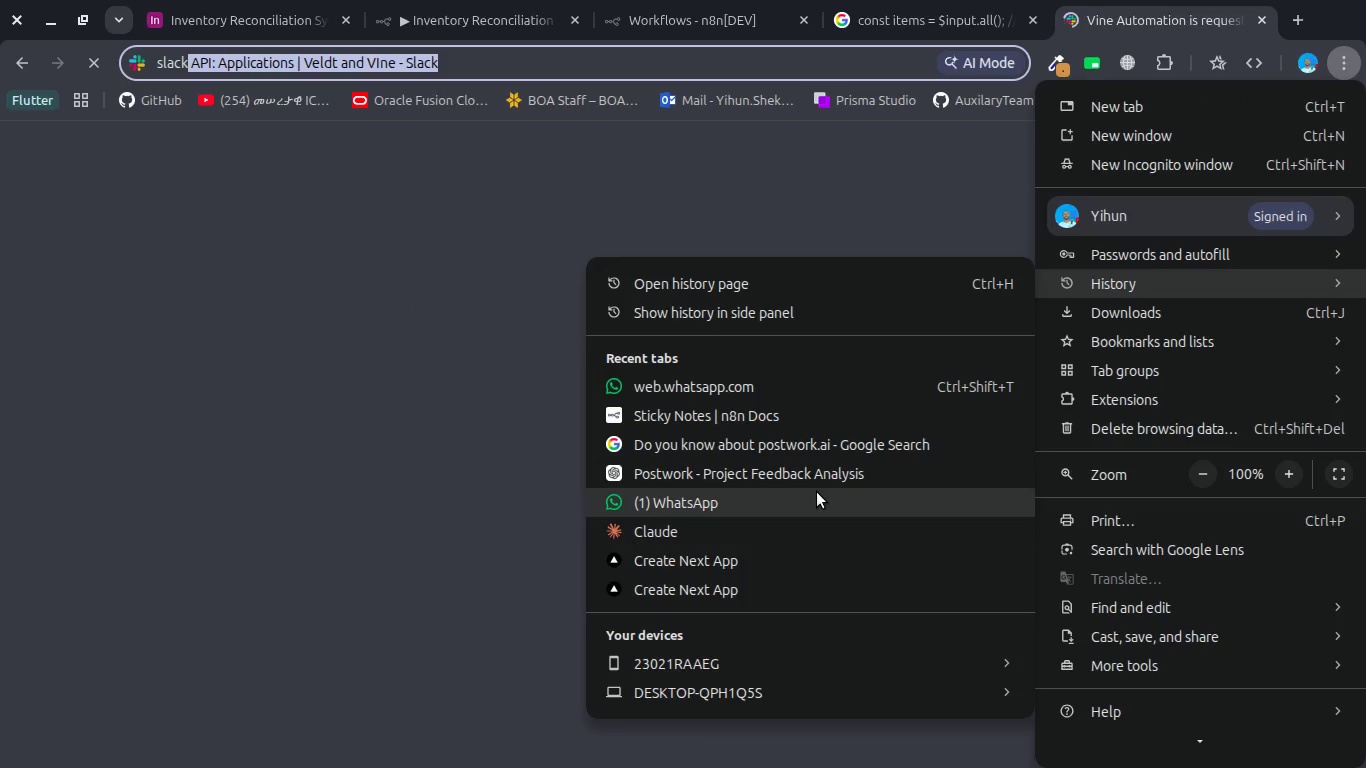 
scroll: coordinate [817, 492], scroll_direction: down, amount: 5.0
 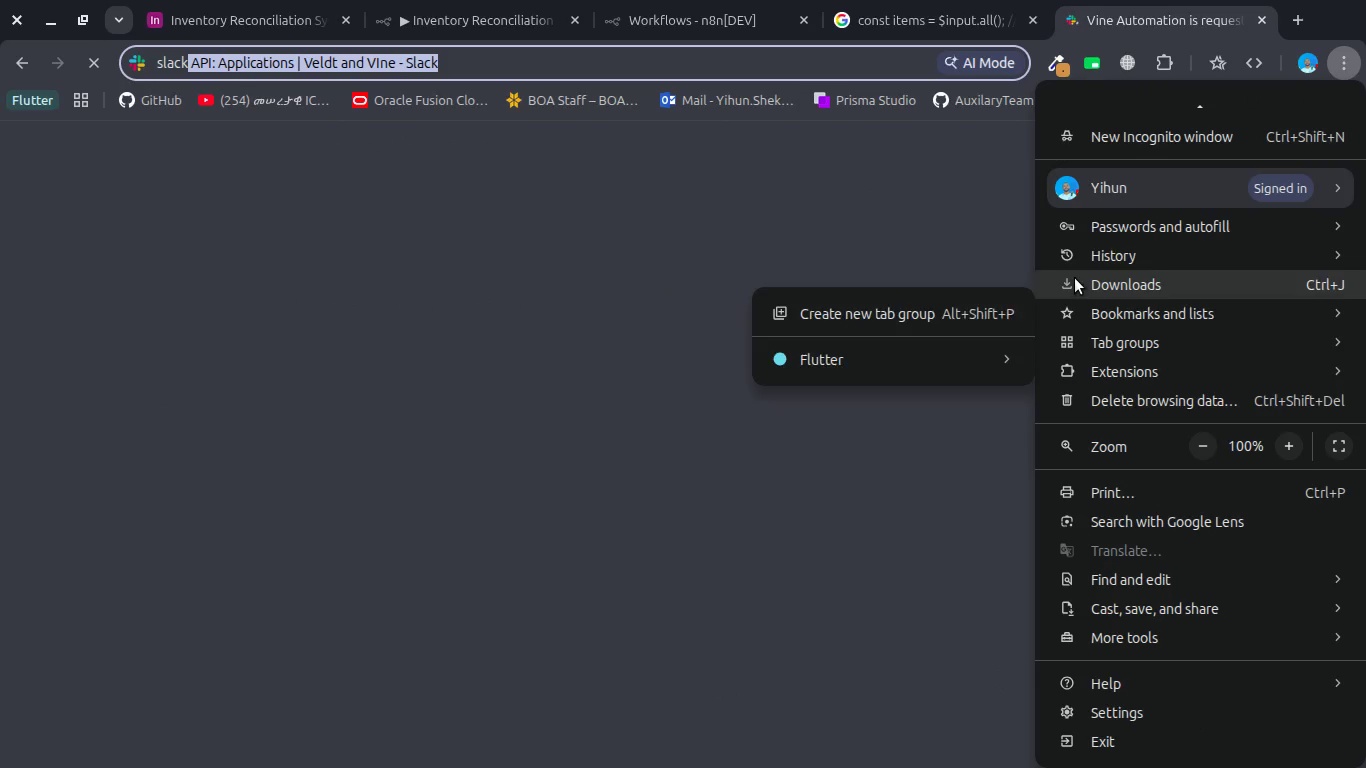 
left_click([1075, 262])
 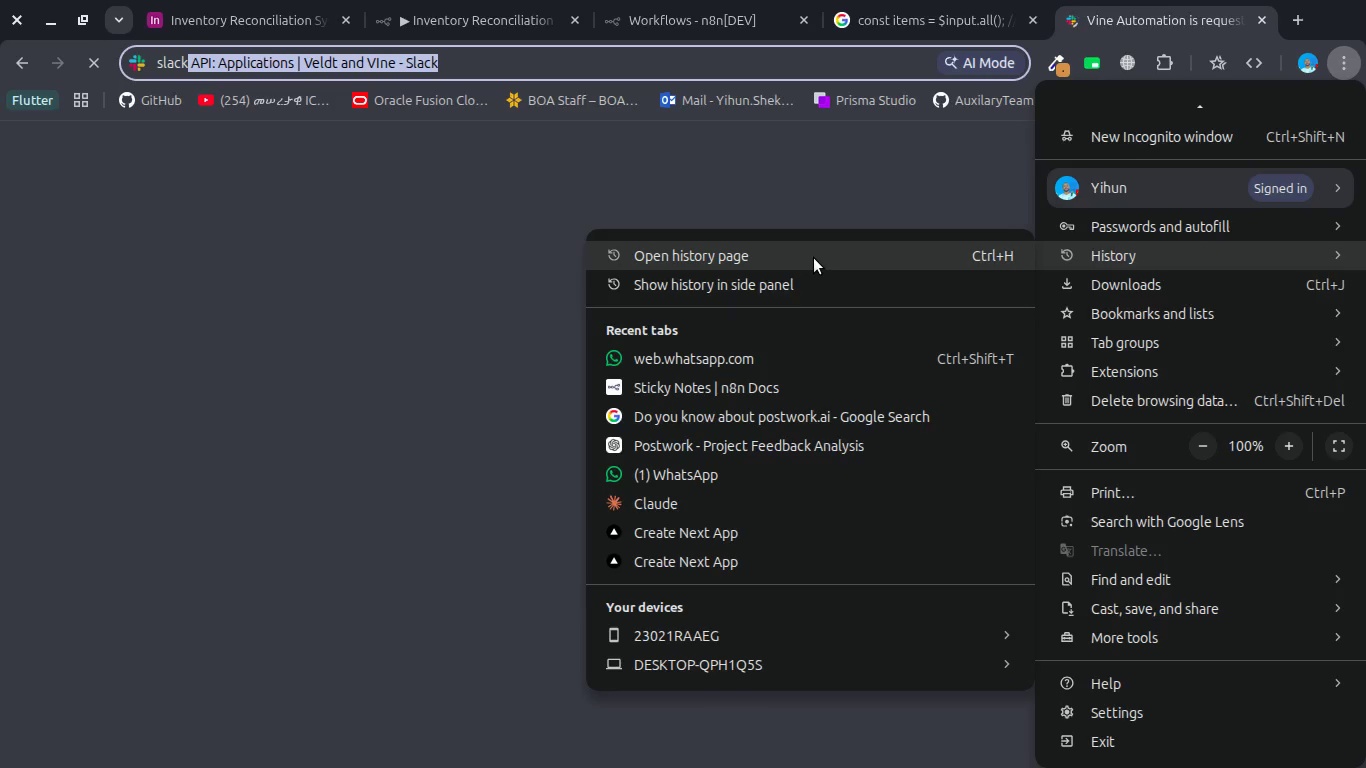 
left_click([814, 258])
 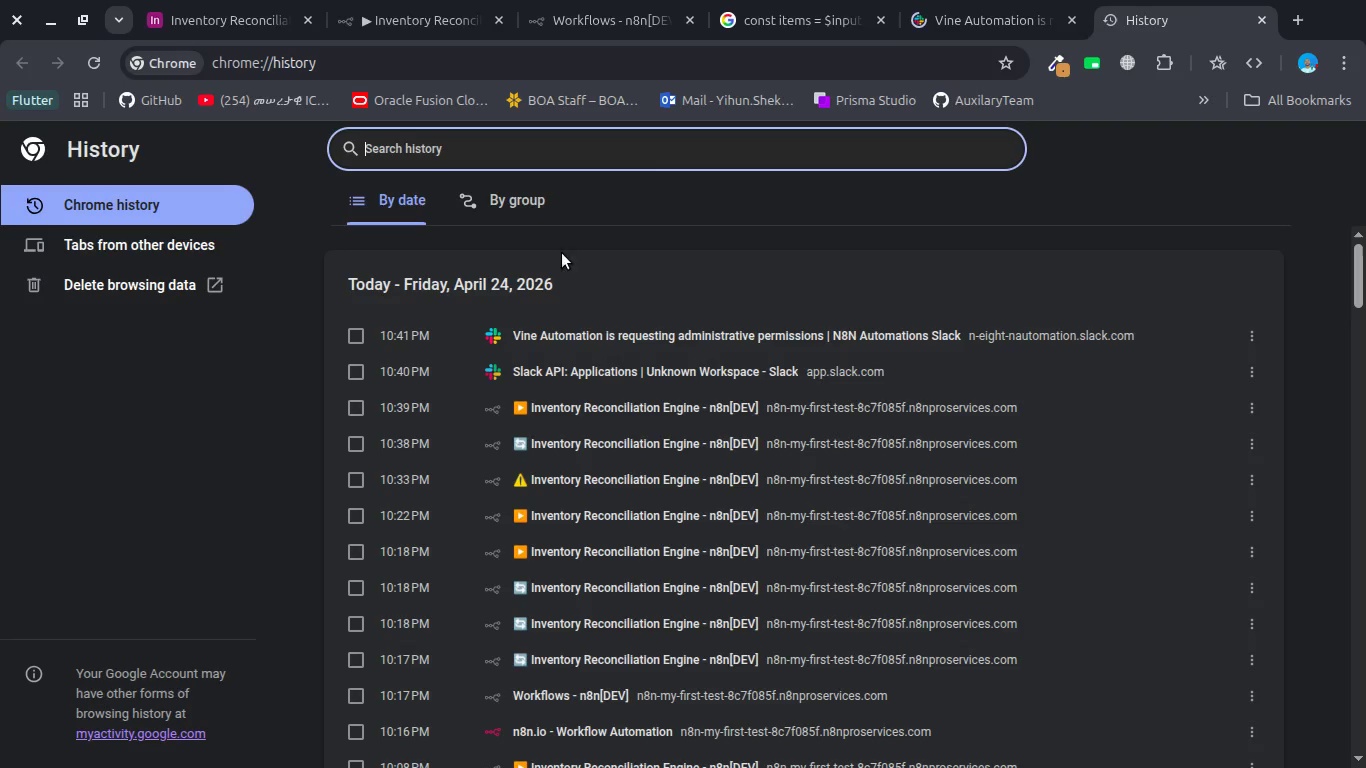 
scroll: coordinate [706, 389], scroll_direction: down, amount: 2.0
 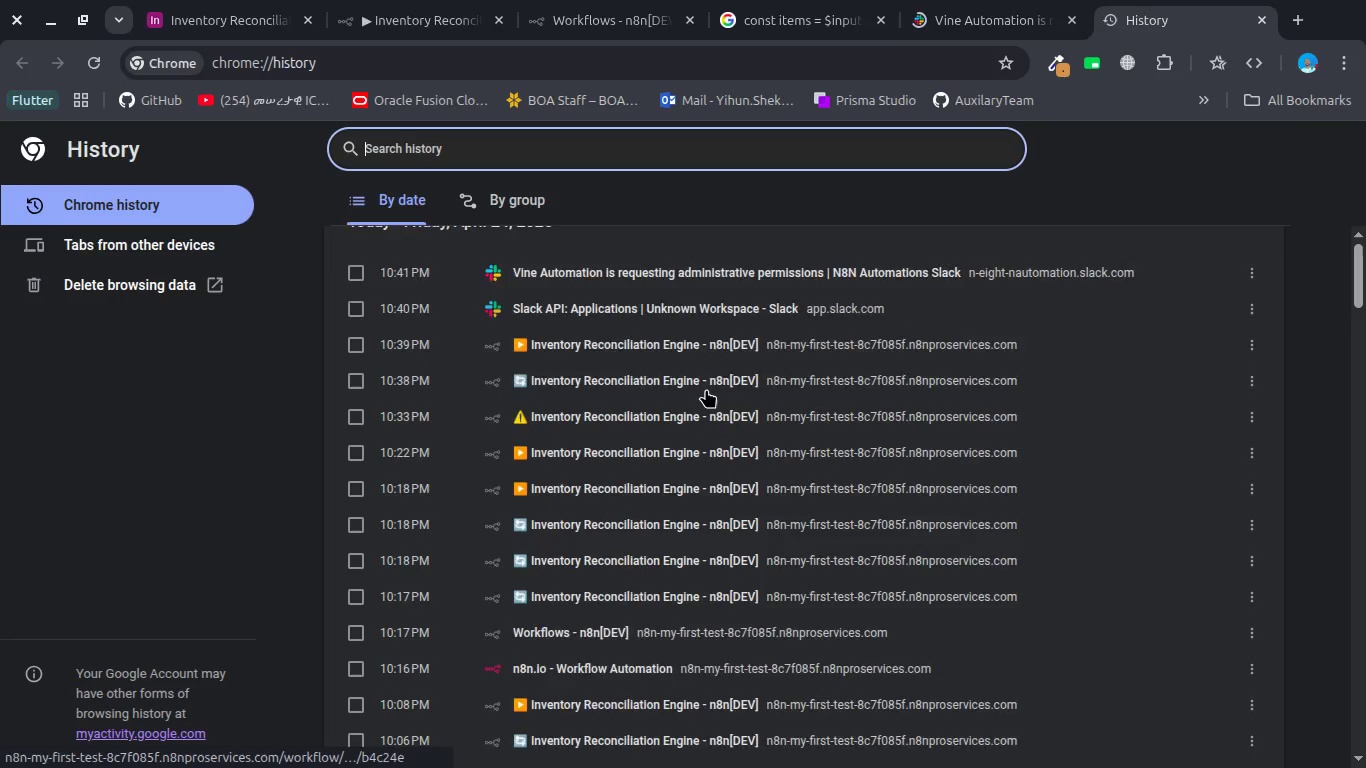 
scroll: coordinate [706, 389], scroll_direction: up, amount: 1.0
 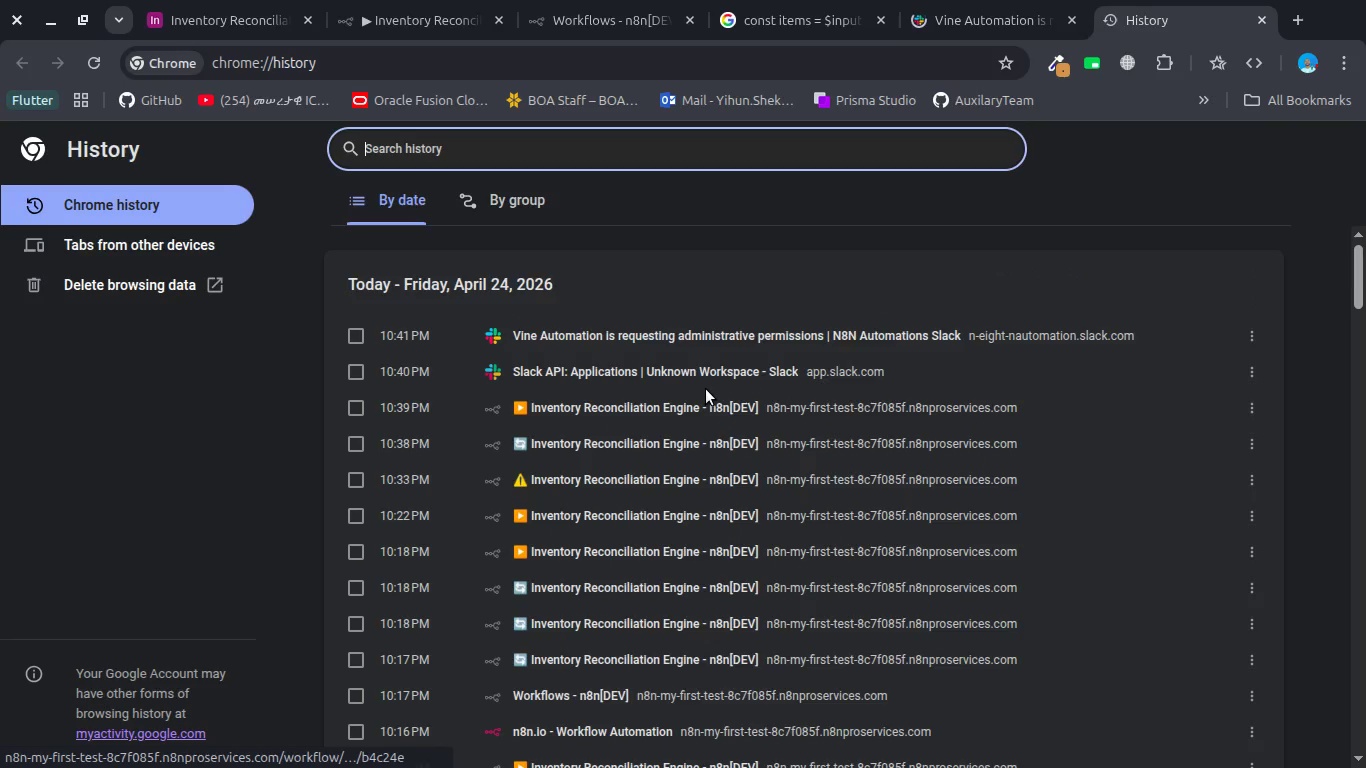 
scroll: coordinate [706, 389], scroll_direction: none, amount: 0.0
 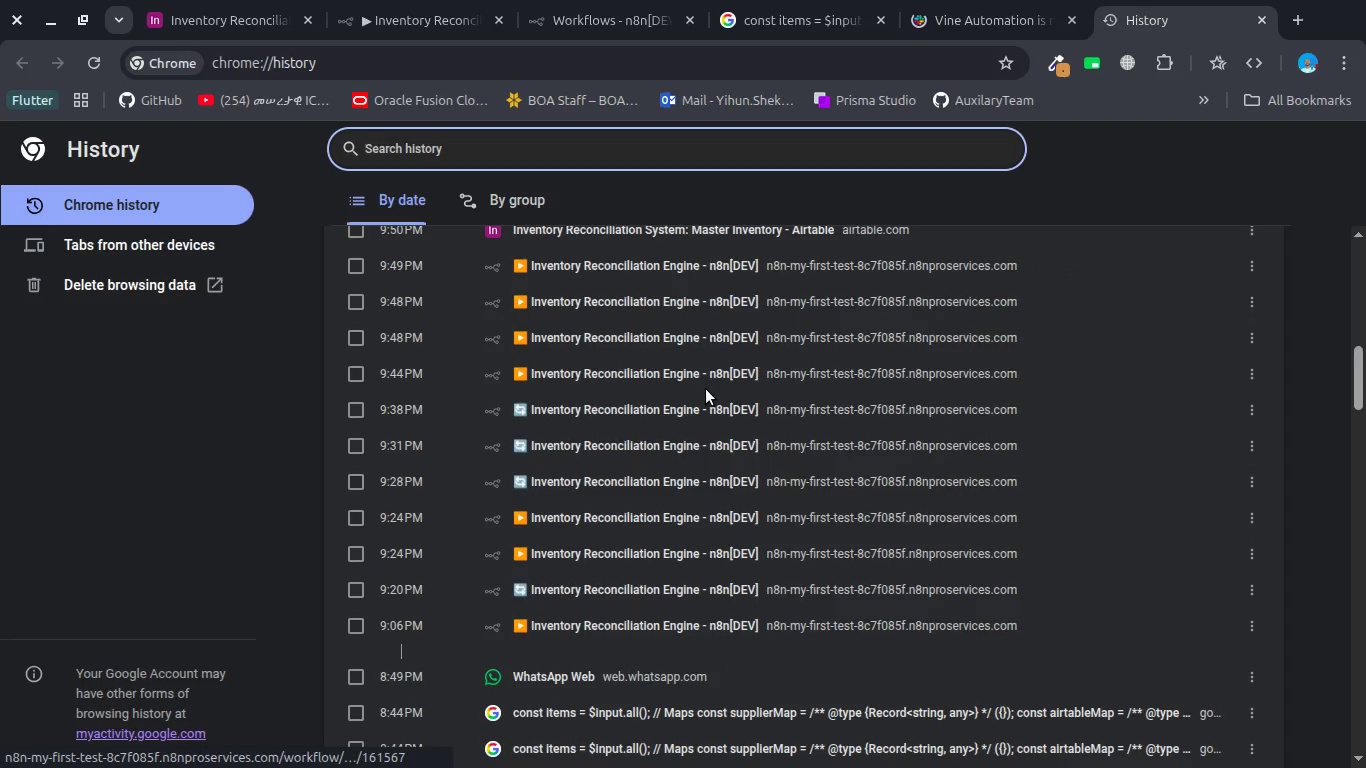 
scroll: coordinate [706, 389], scroll_direction: down, amount: 1.0
 